 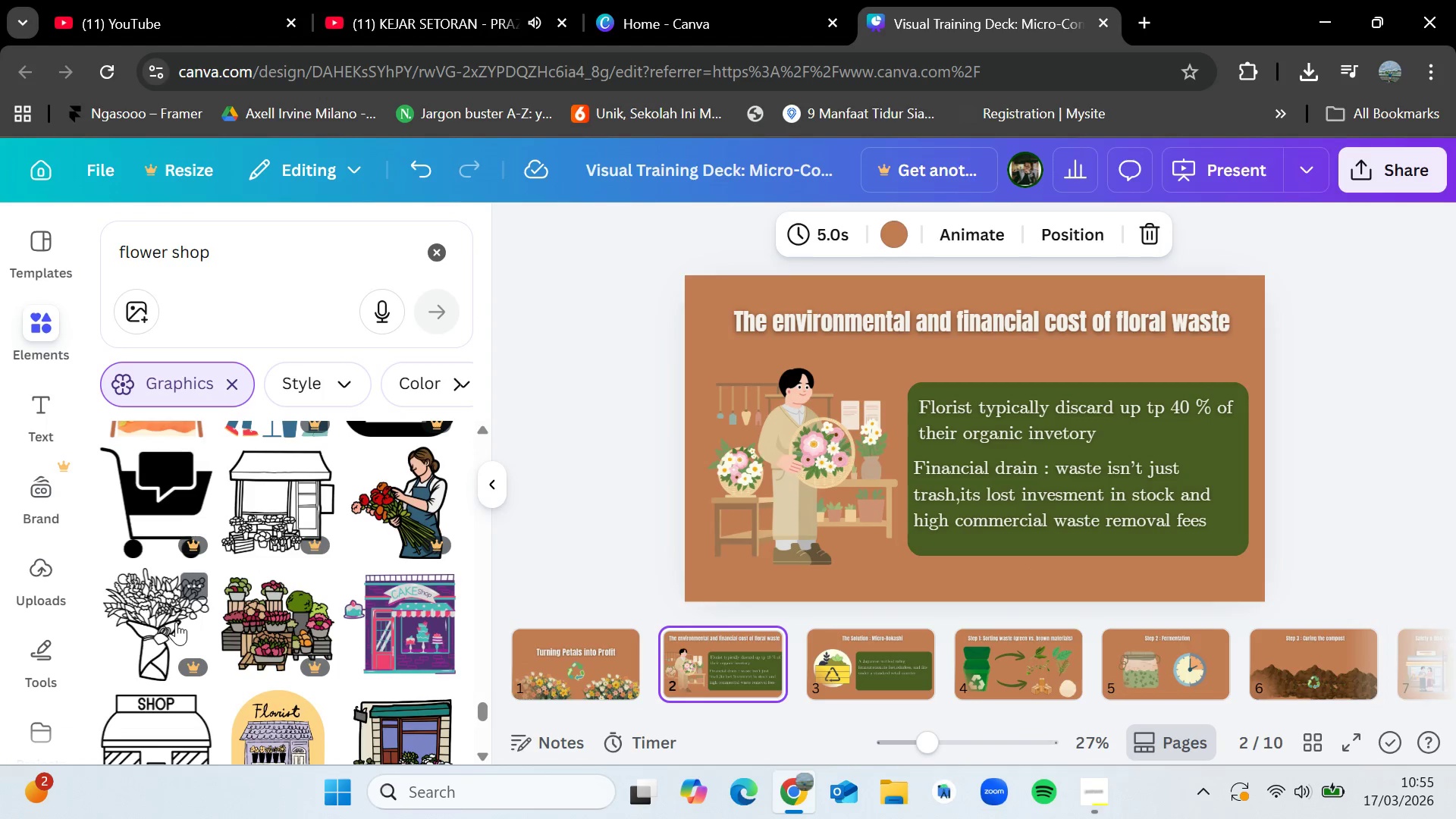 
scroll: coordinate [177, 622], scroll_direction: down, amount: 1.0
 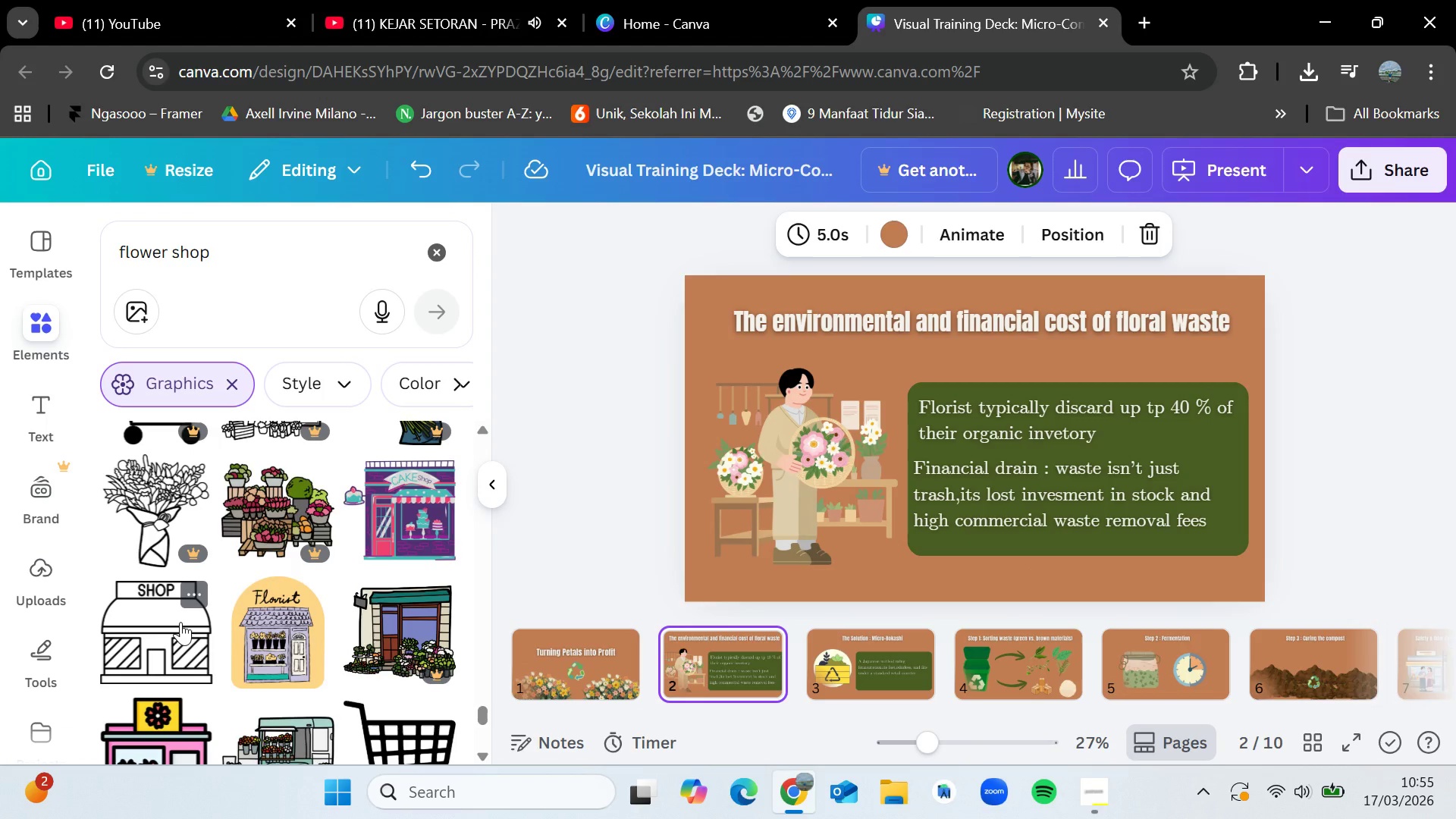 
wait(10.52)
 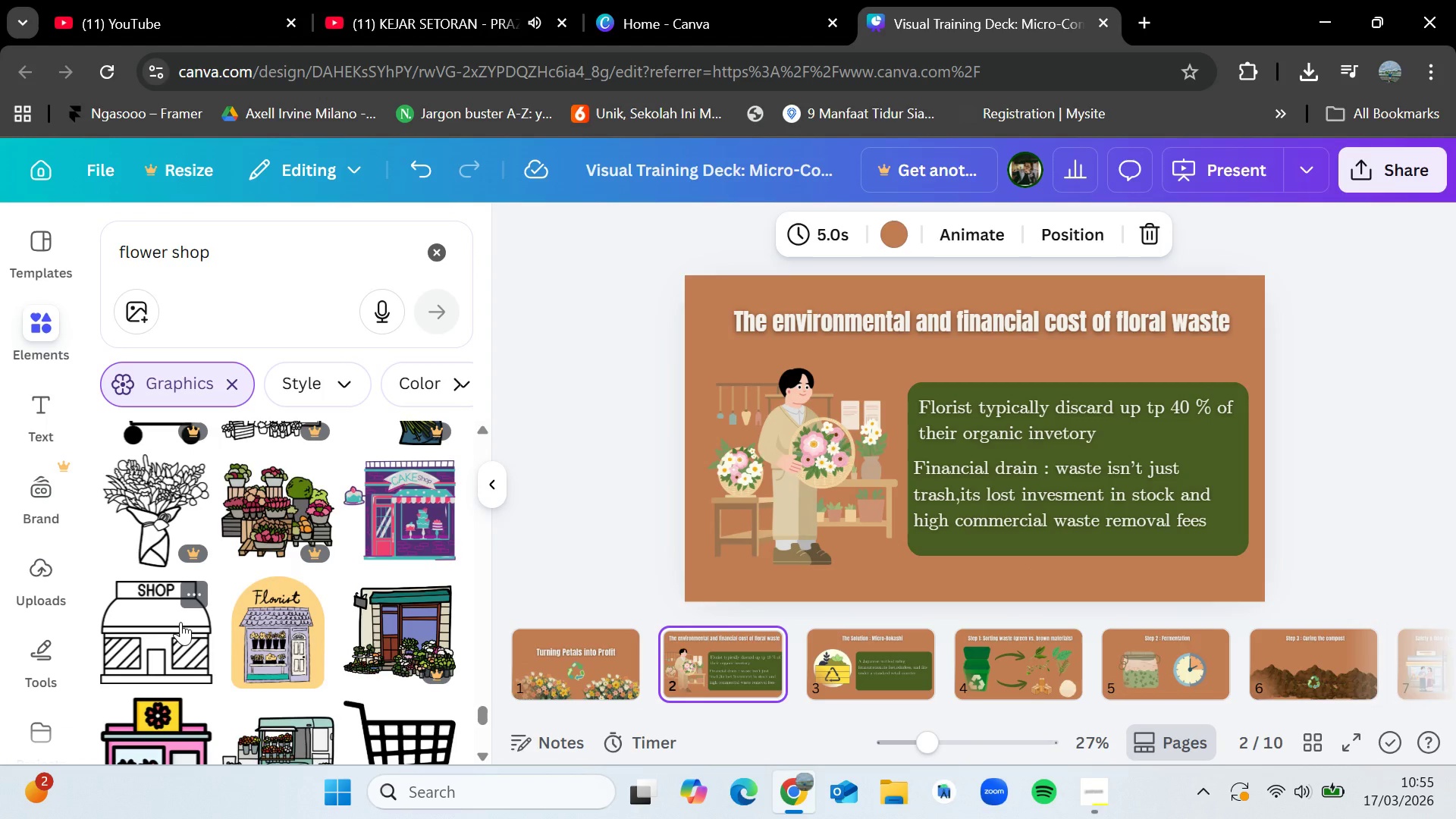 
scroll: coordinate [180, 622], scroll_direction: up, amount: 2.0
 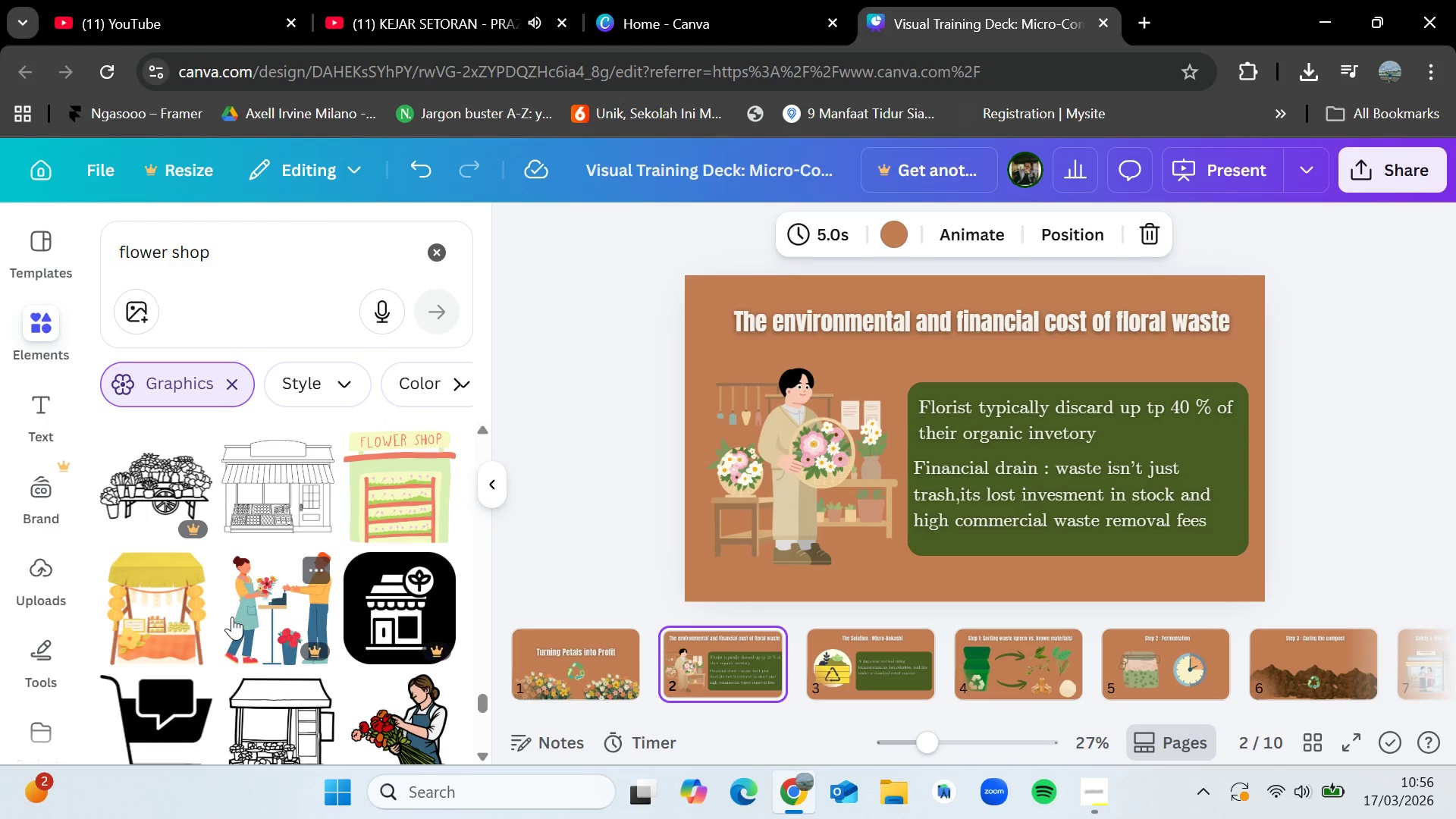 
wait(31.55)
 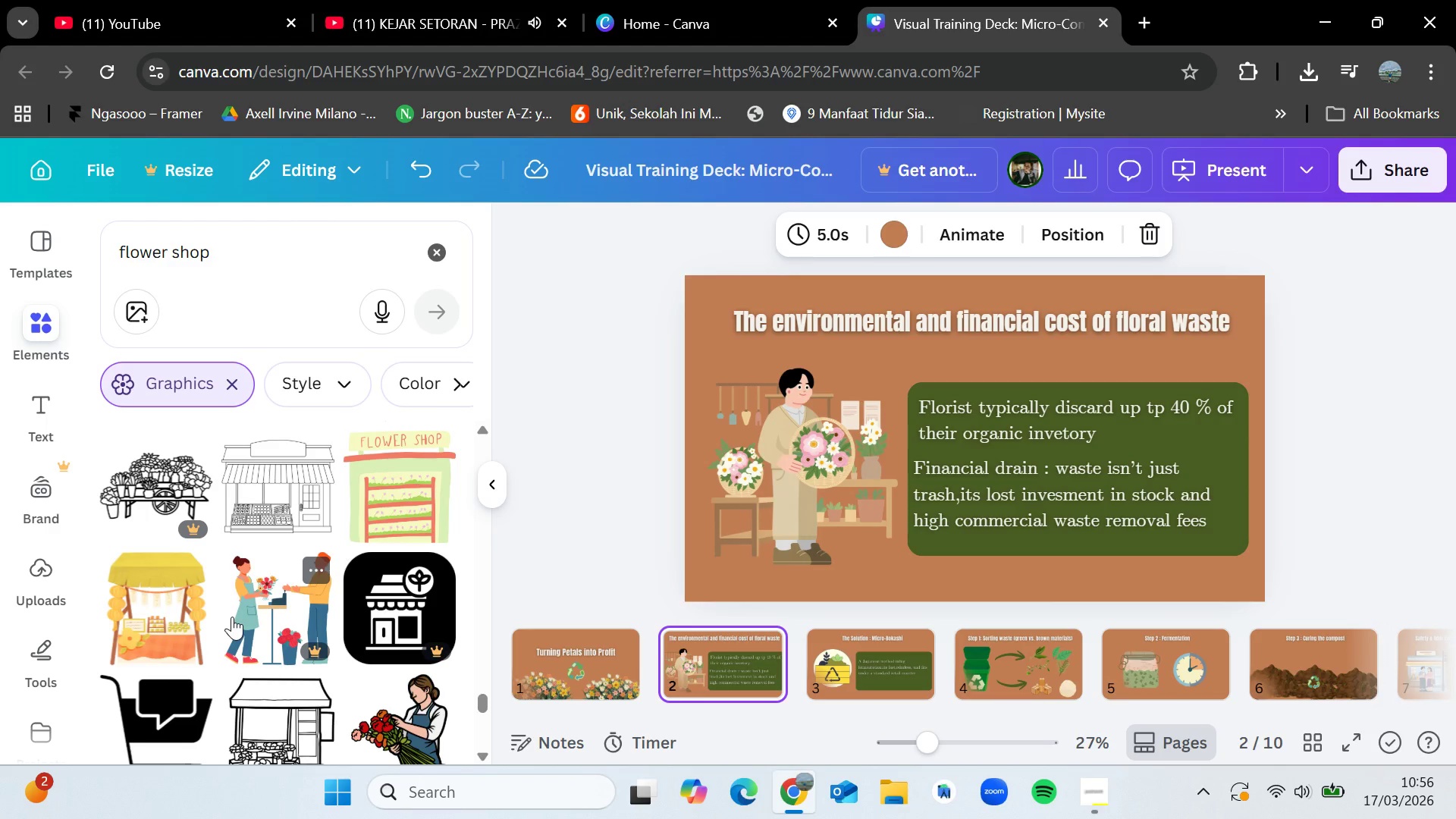 
scroll: coordinate [215, 620], scroll_direction: down, amount: 1.0
 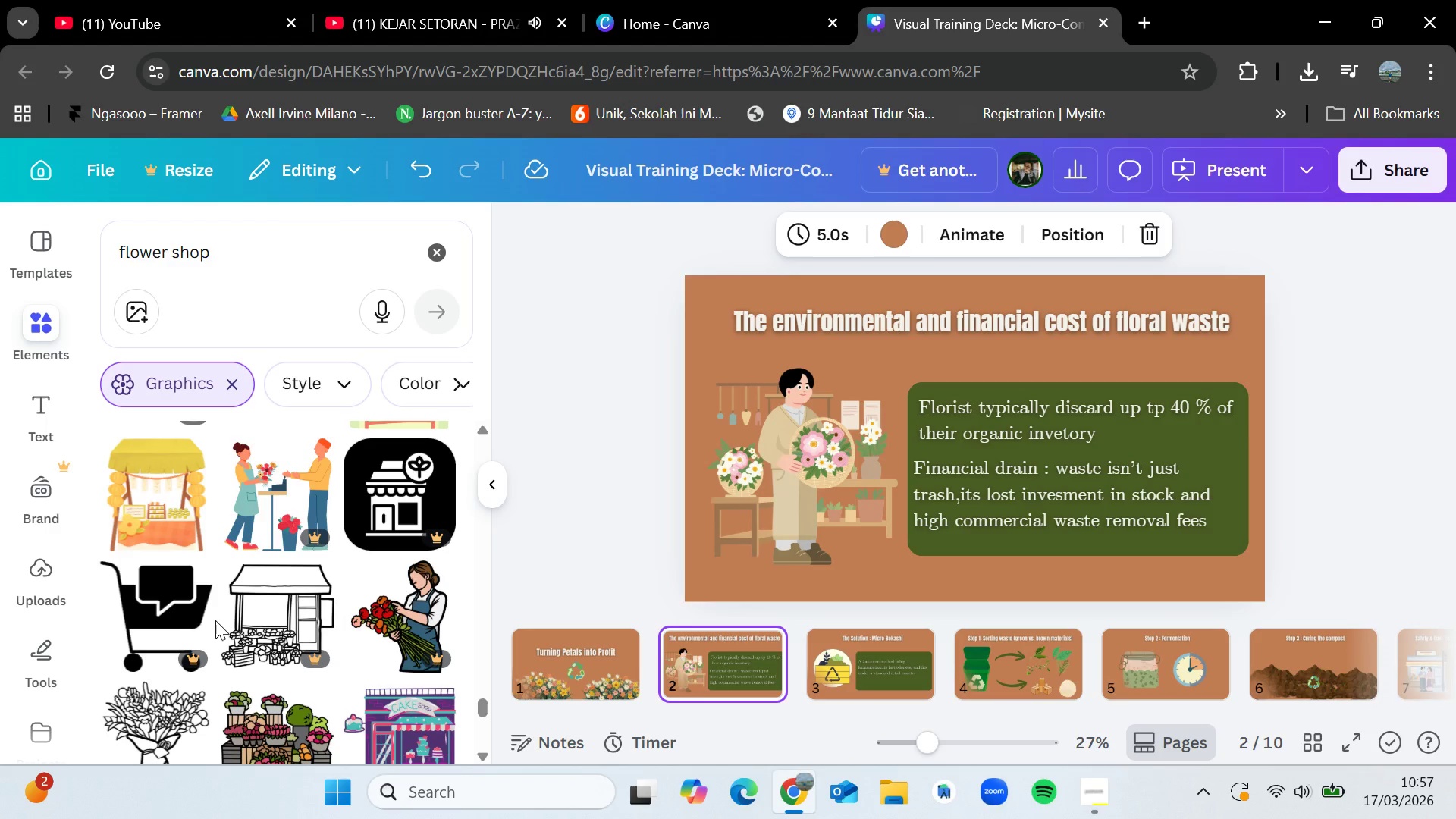 
wait(101.68)
 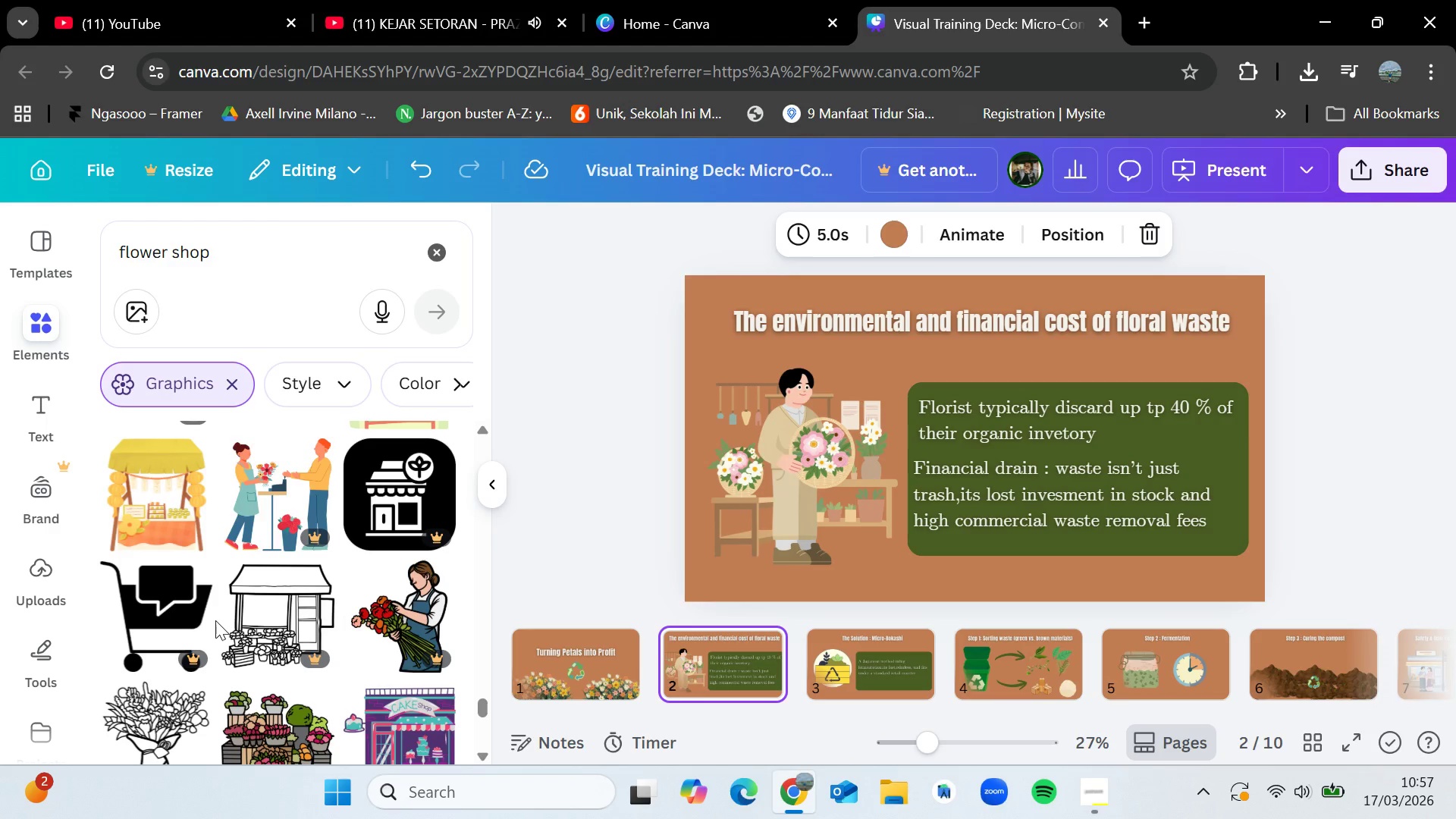 
scroll: coordinate [254, 610], scroll_direction: down, amount: 6.0
 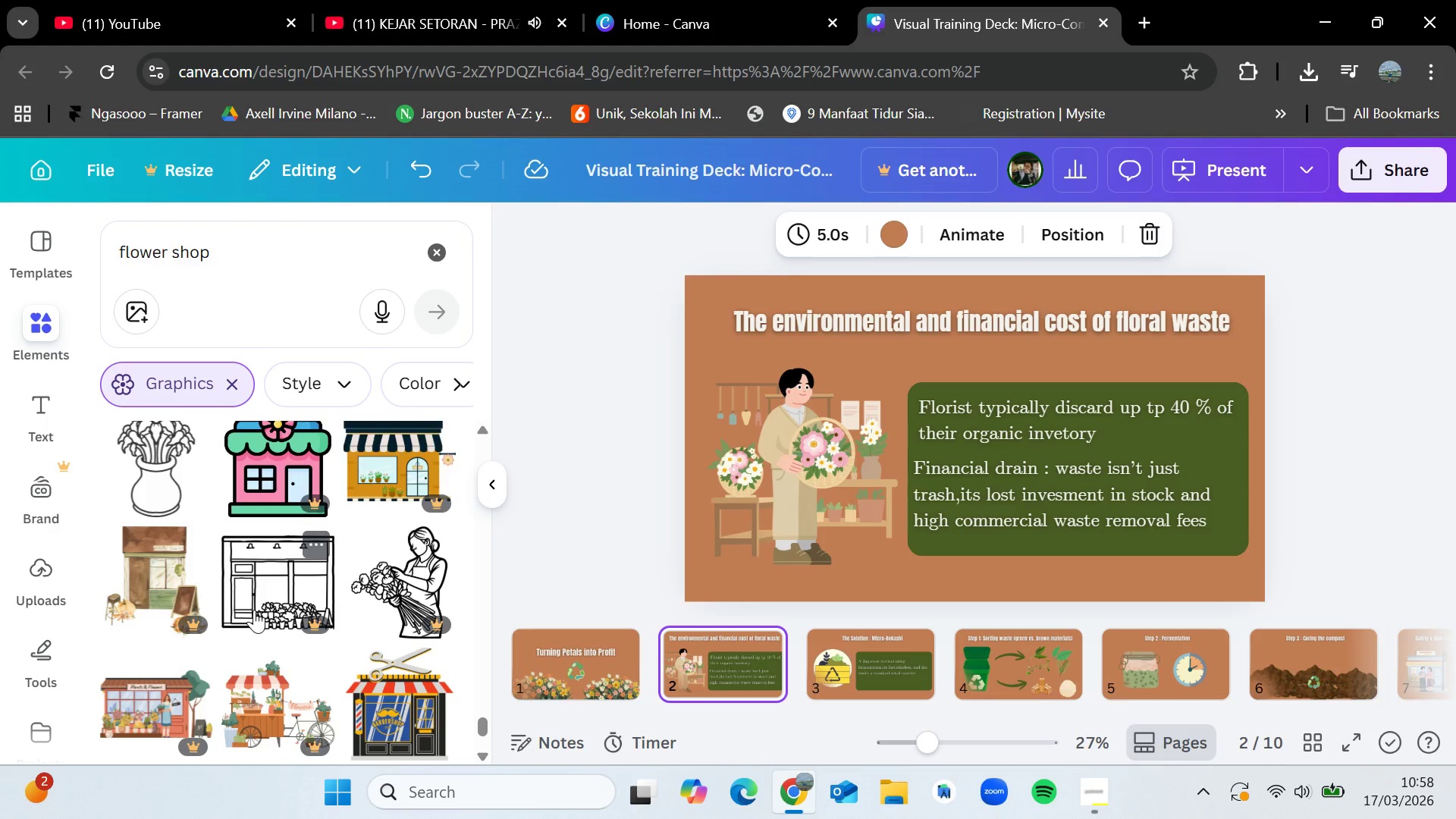 
wait(7.35)
 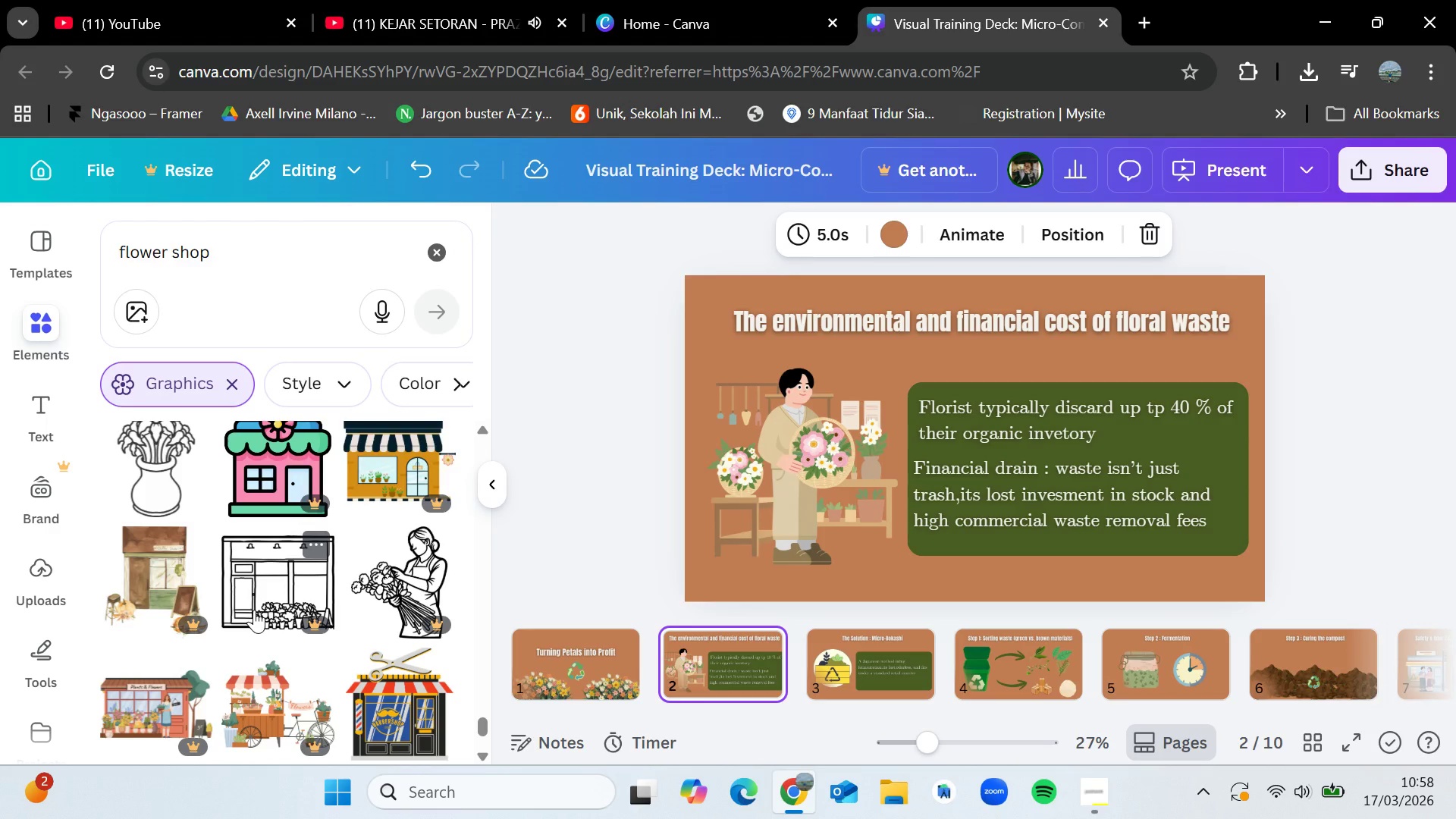 
scroll: coordinate [249, 576], scroll_direction: down, amount: 12.0
 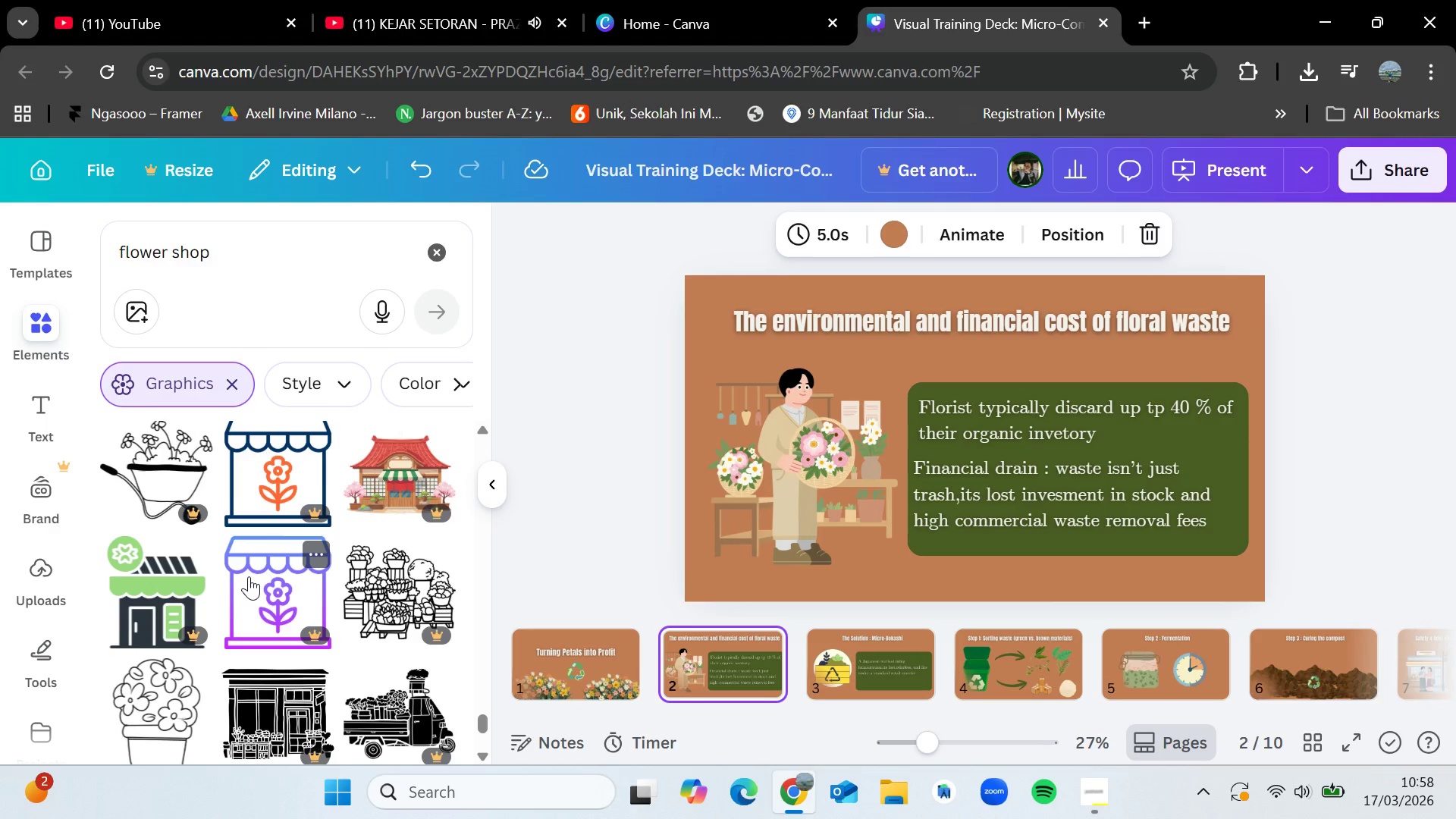 
scroll: coordinate [249, 576], scroll_direction: up, amount: 4.0
 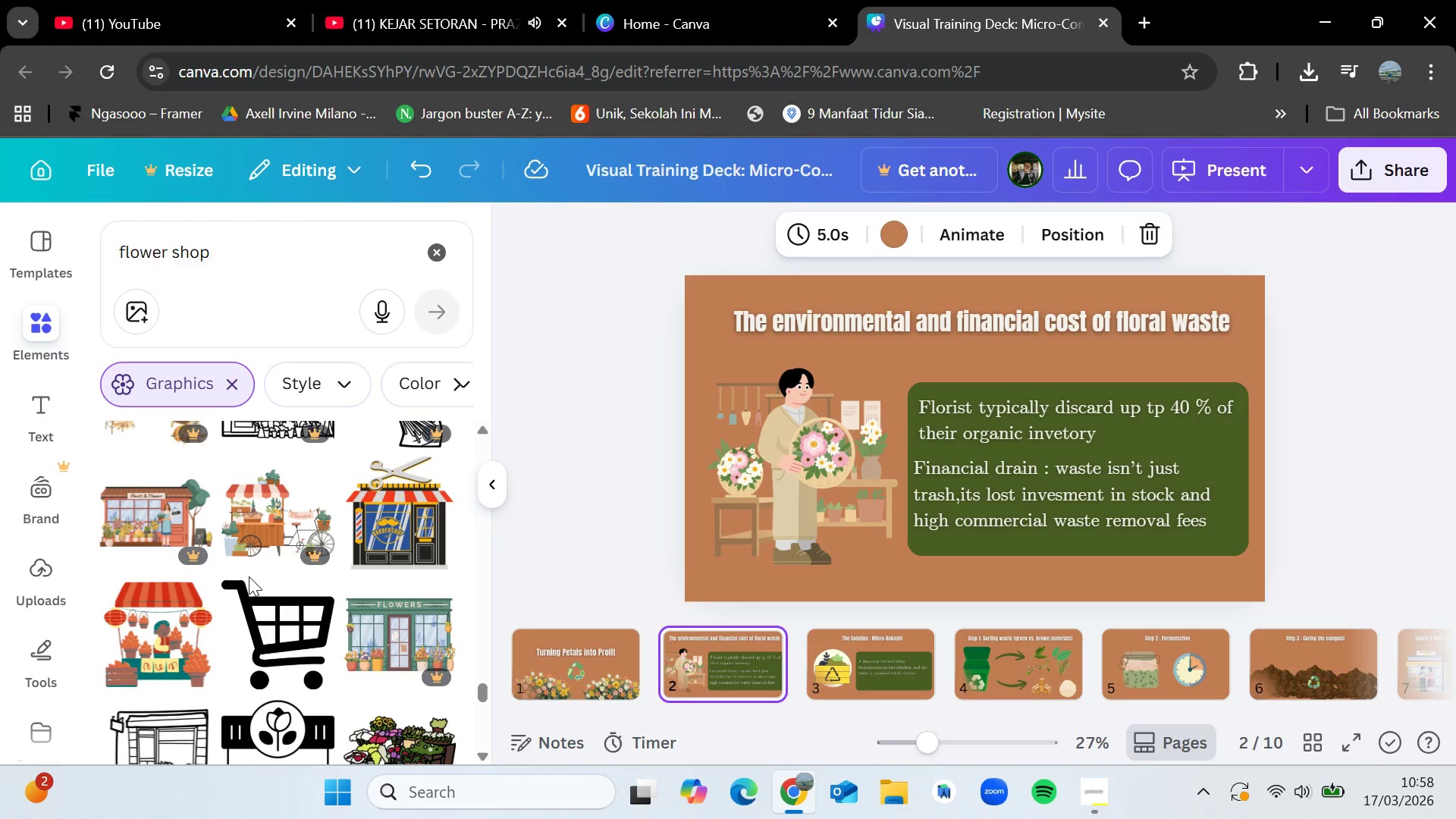 
wait(5.64)
 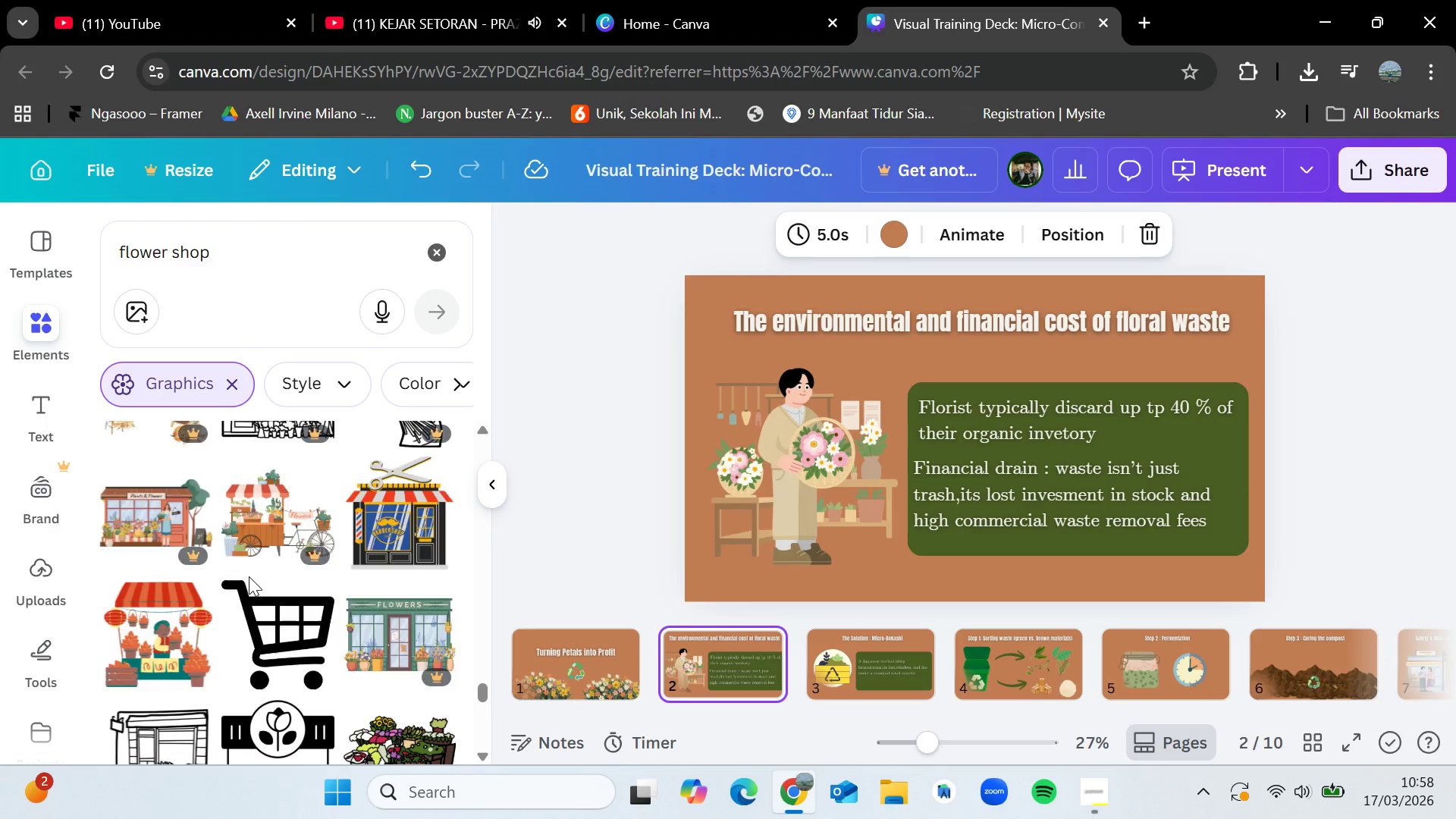 
scroll: coordinate [249, 576], scroll_direction: down, amount: 8.0
 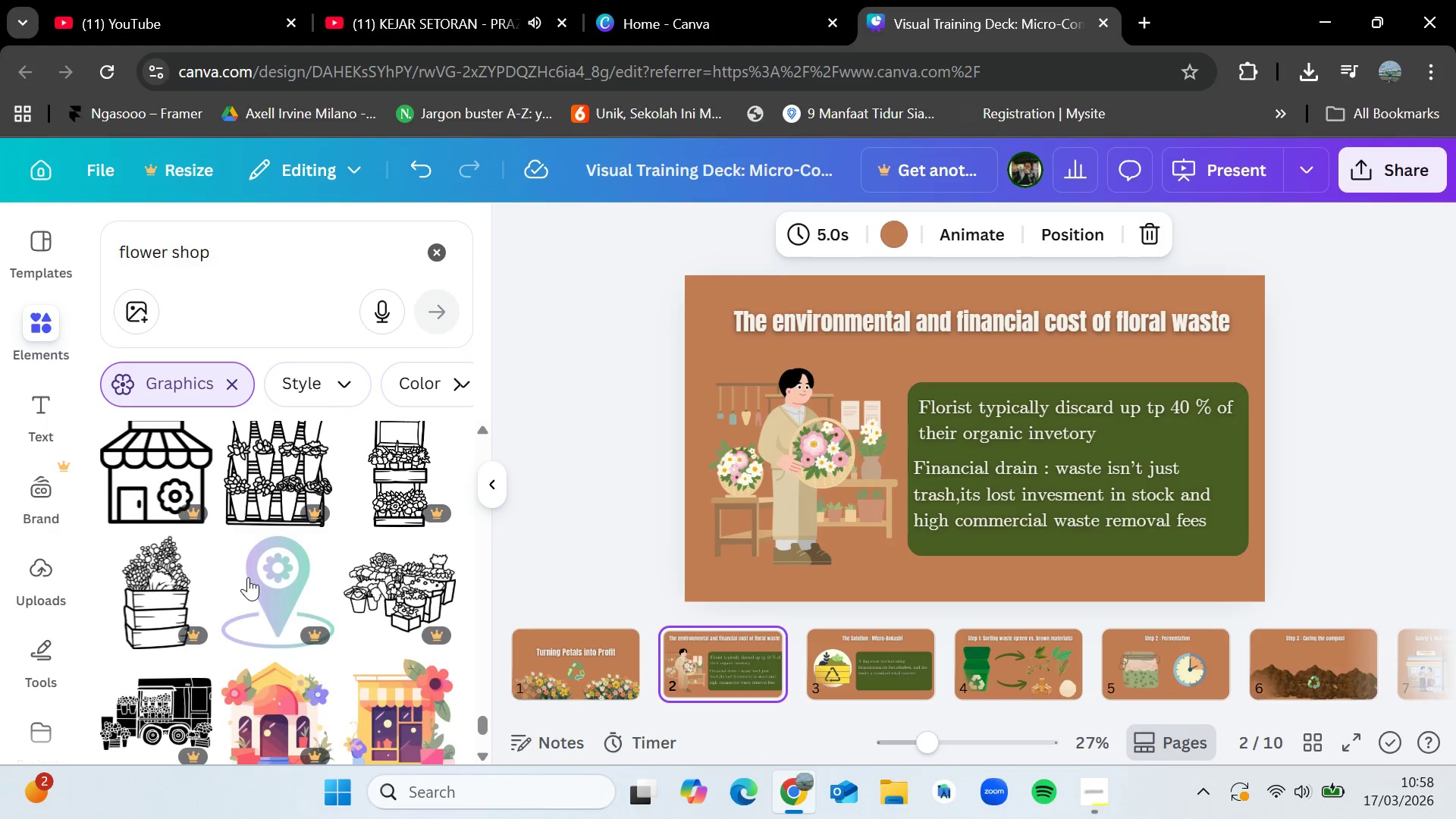 
scroll: coordinate [236, 650], scroll_direction: up, amount: 7.0
 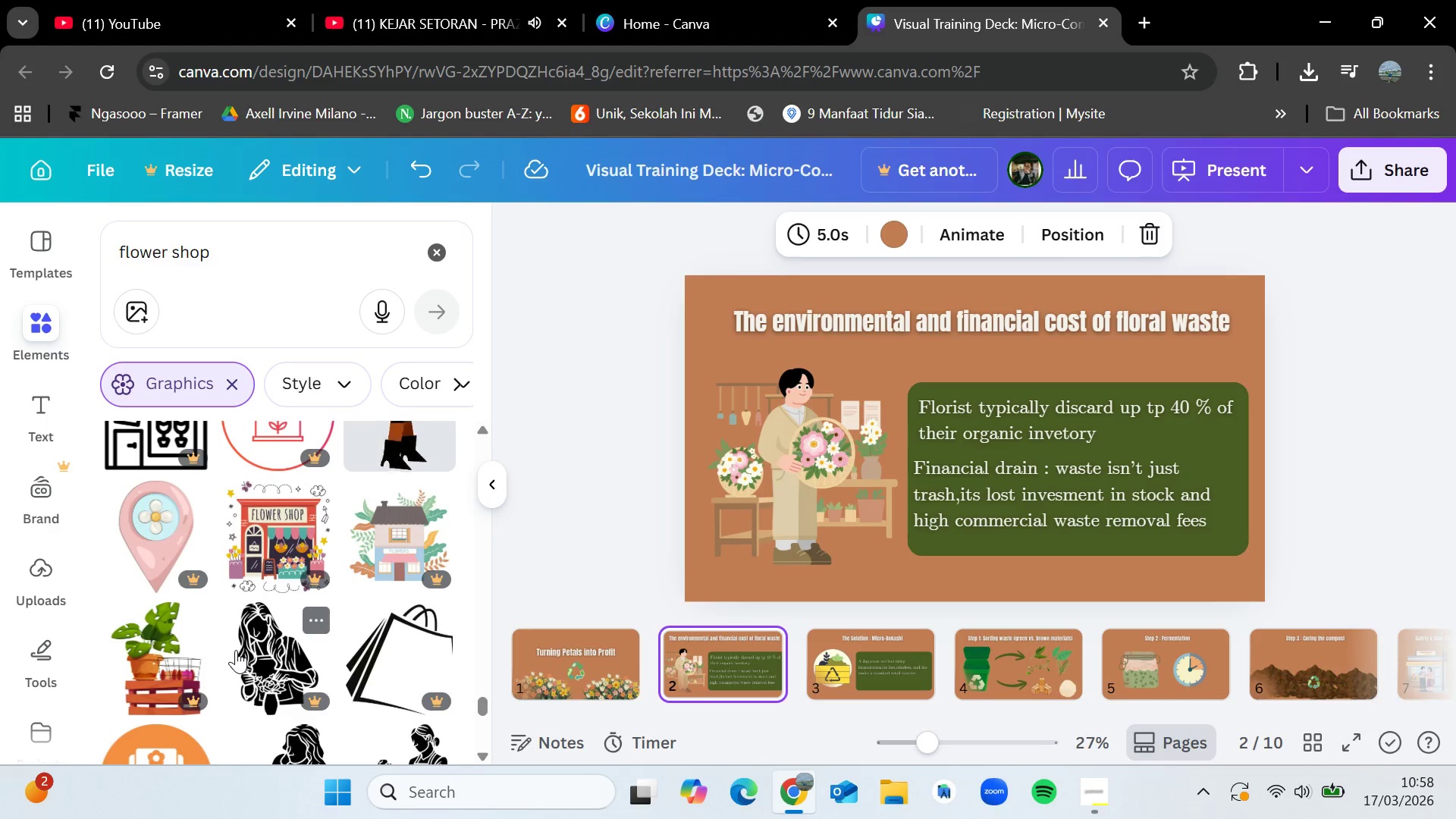 
key(Mute)
 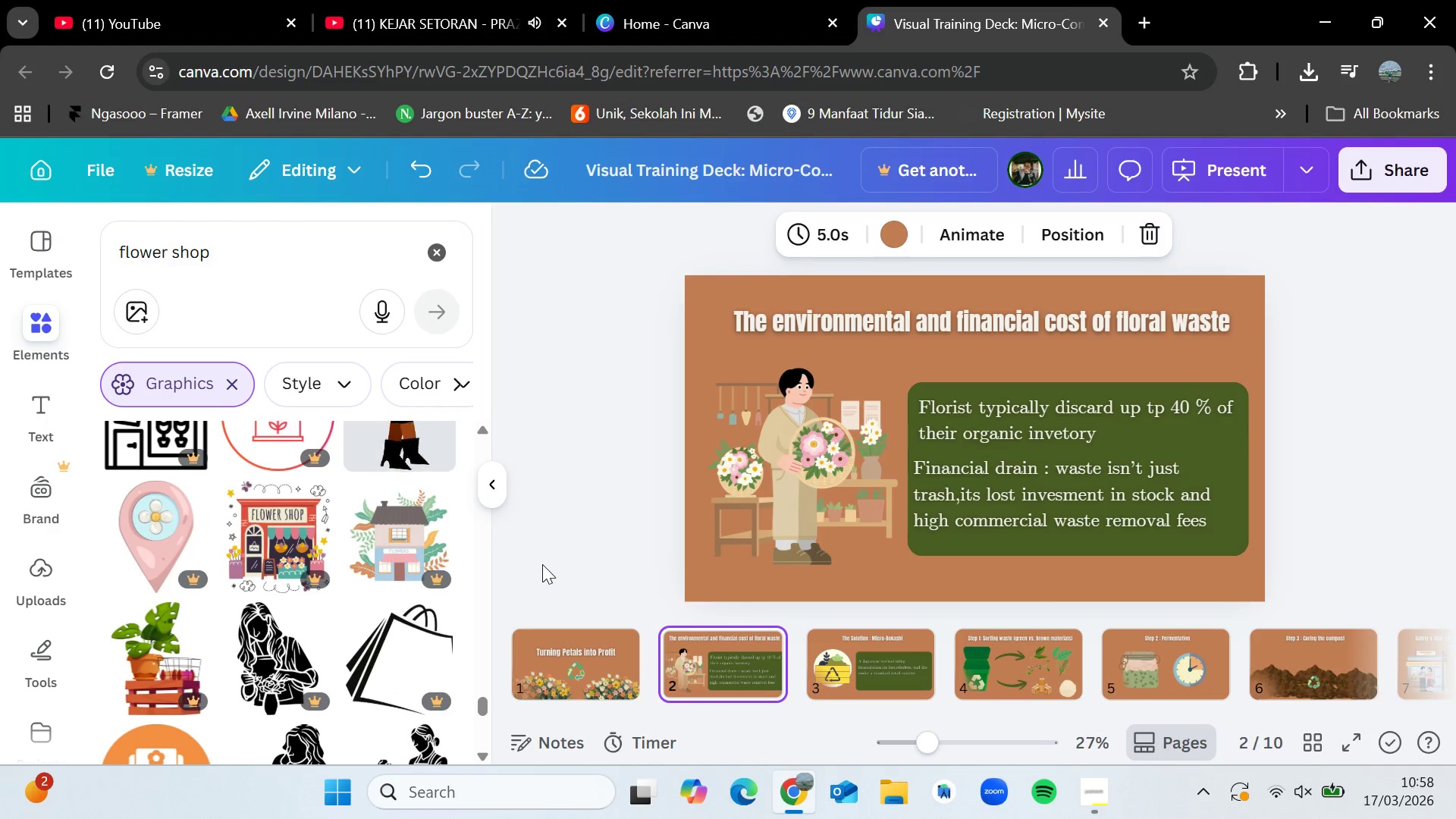 
wait(16.97)
 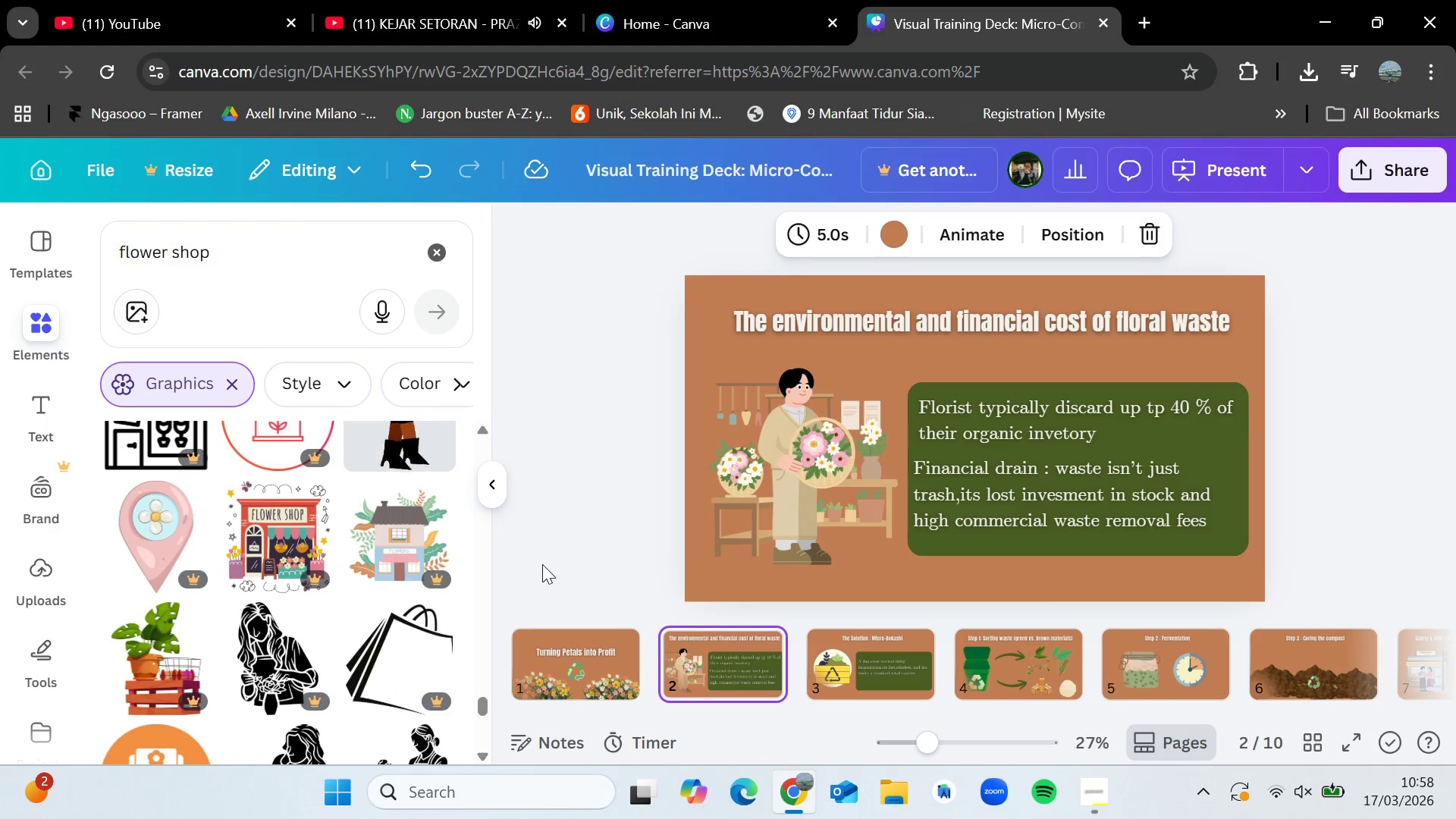 
key(Mute)
 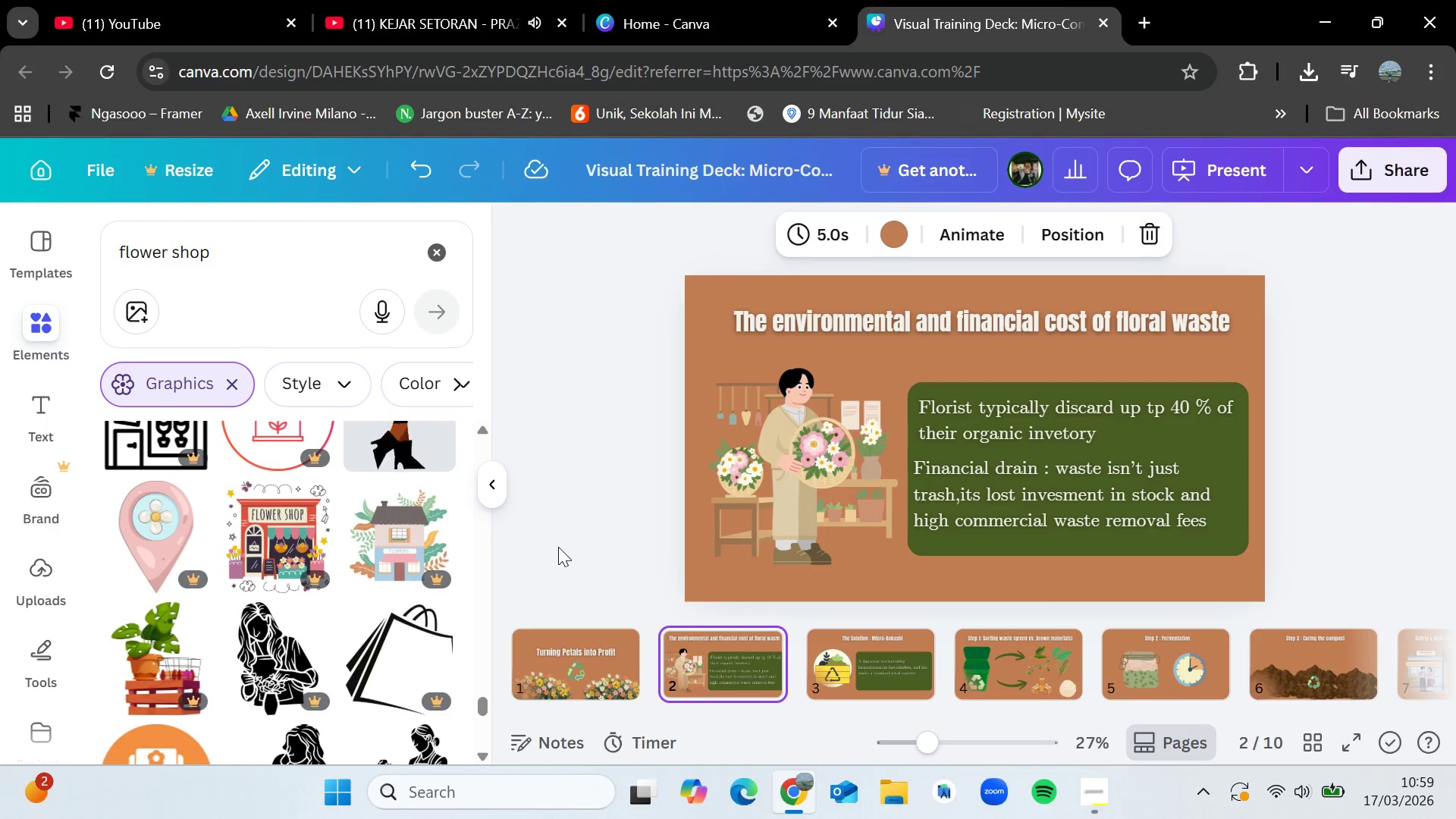 
wait(31.0)
 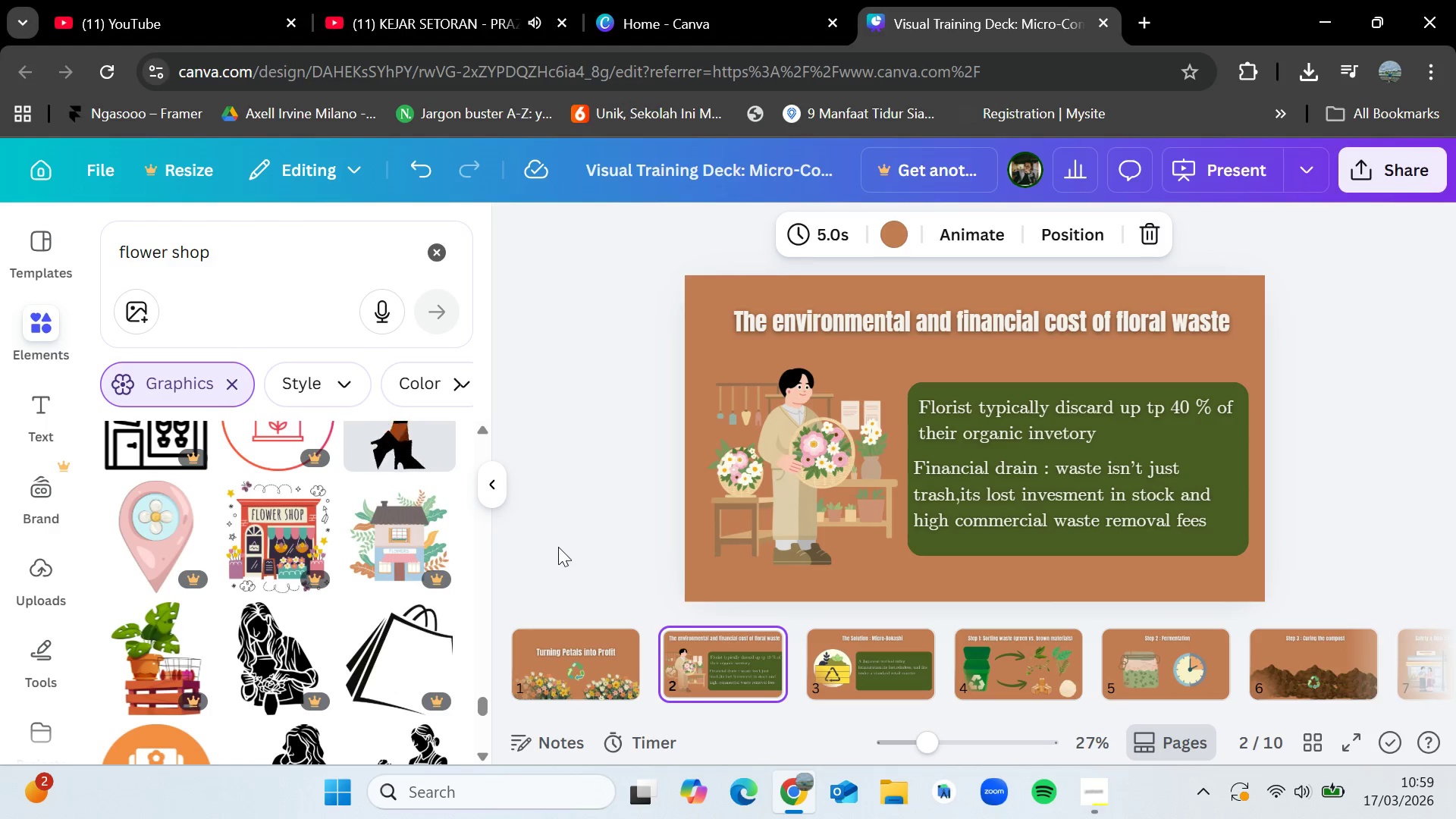 
scroll: coordinate [234, 568], scroll_direction: down, amount: 6.0
 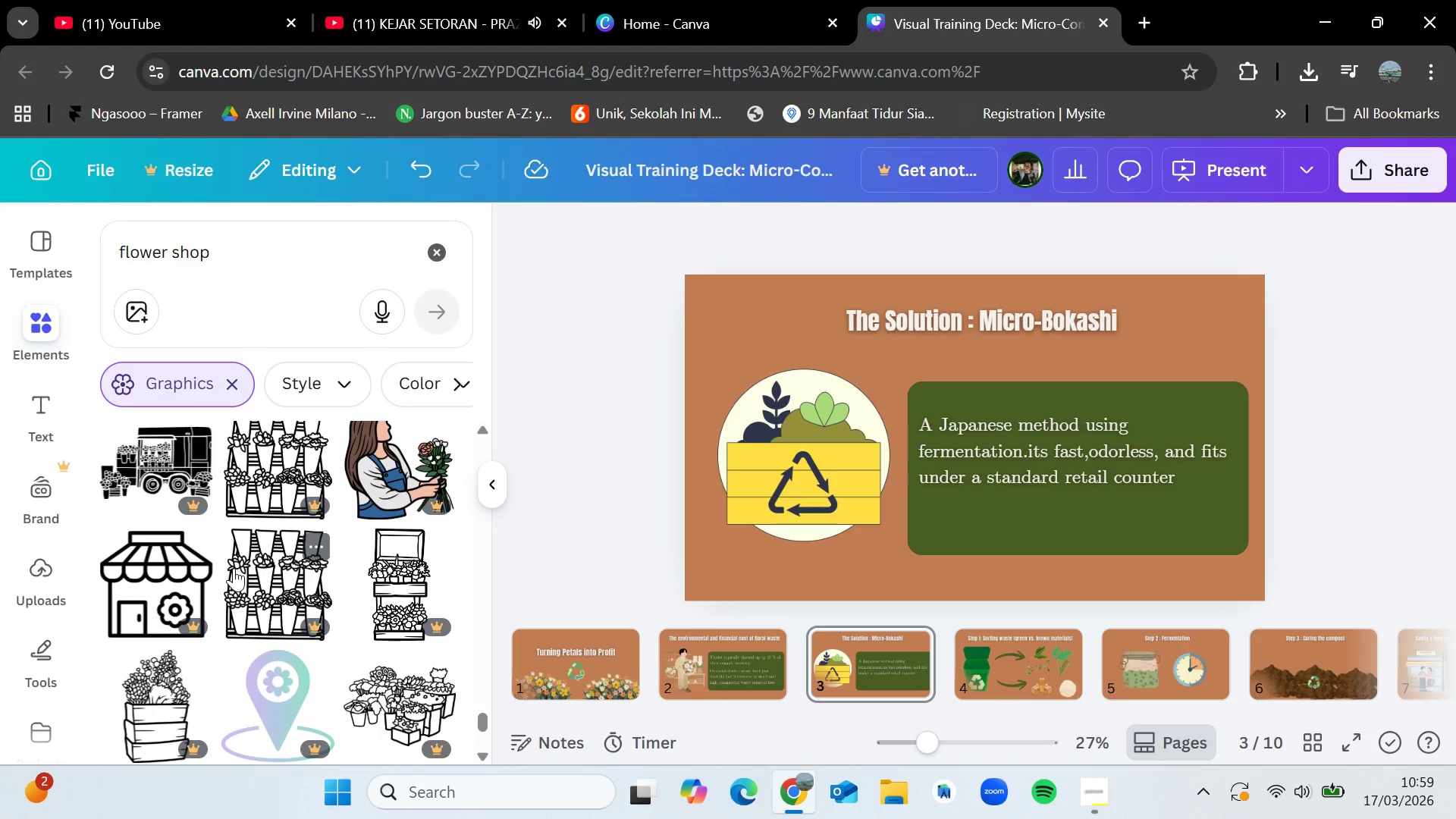 
wait(11.01)
 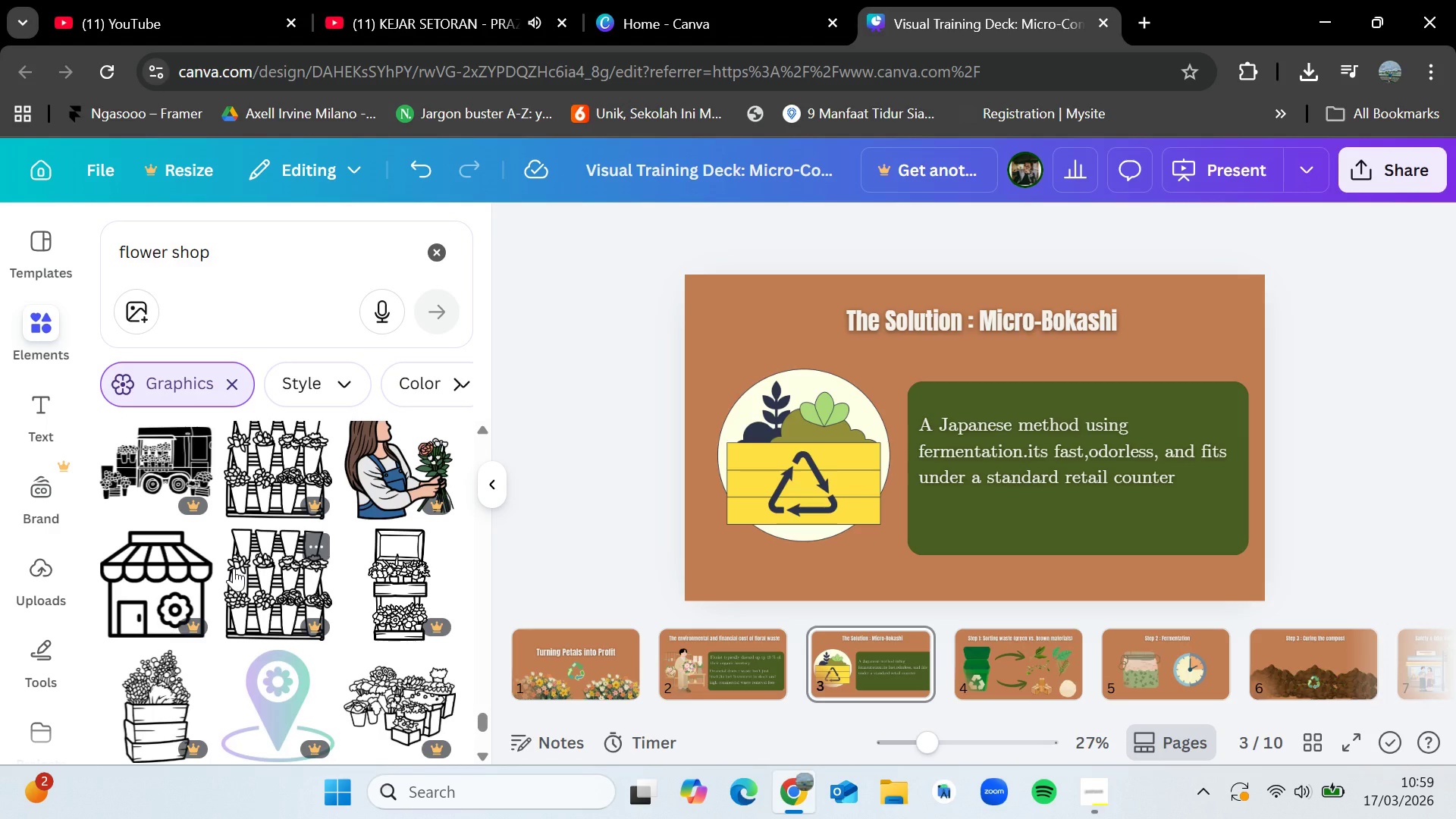 
scroll: coordinate [203, 563], scroll_direction: down, amount: 9.0
 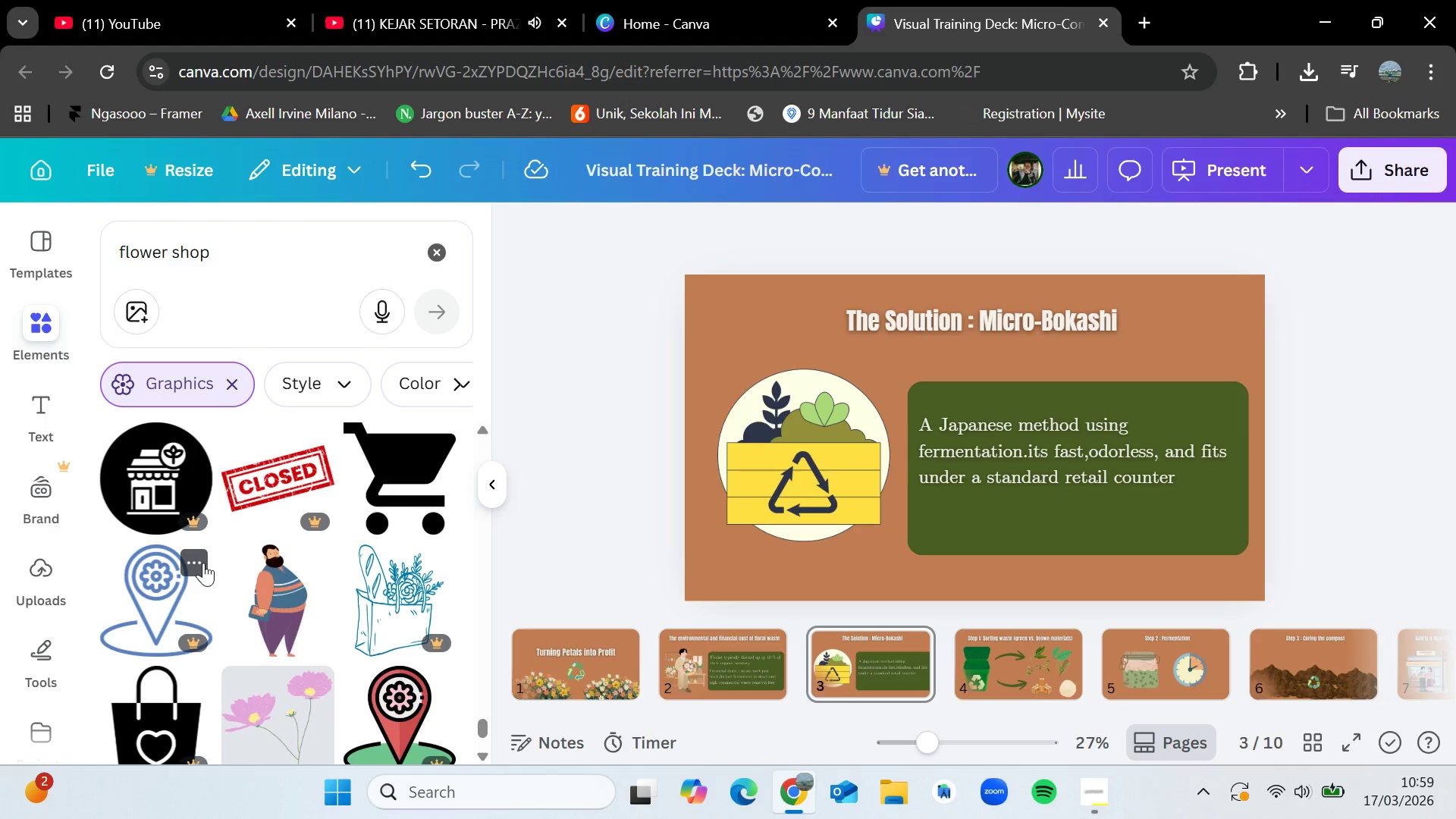 
wait(12.21)
 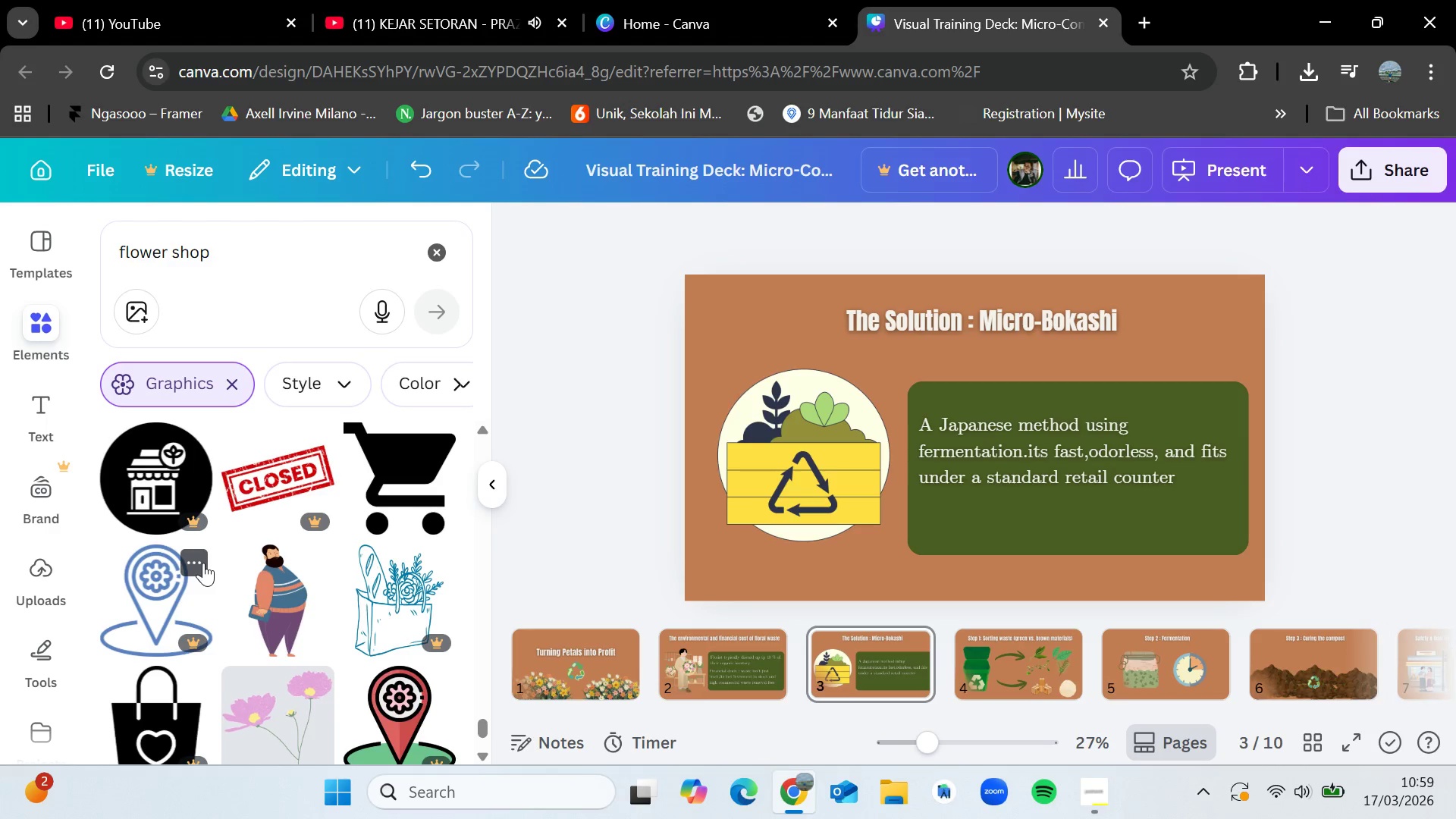 
scroll: coordinate [208, 514], scroll_direction: down, amount: 2.0
 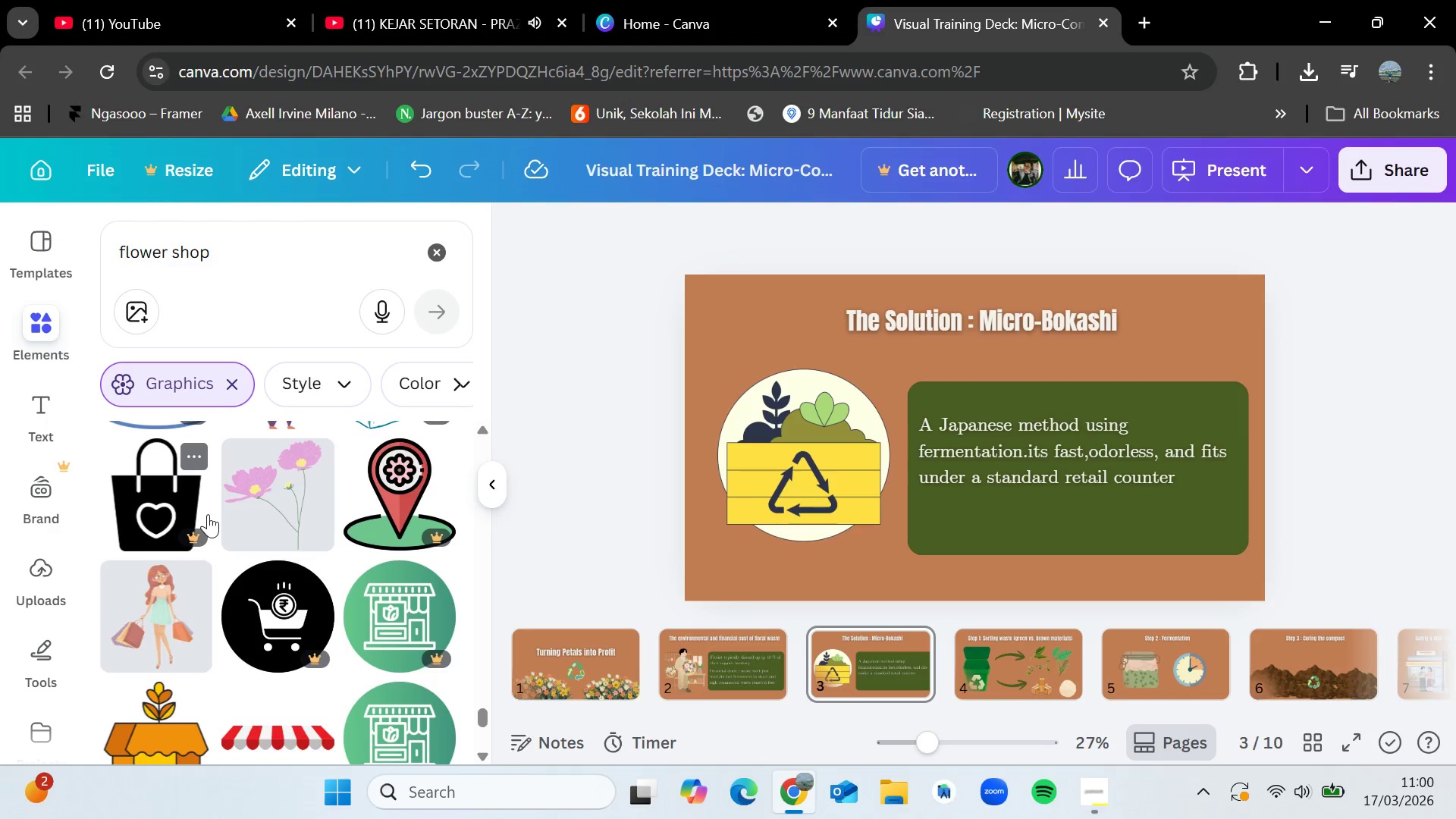 
wait(6.86)
 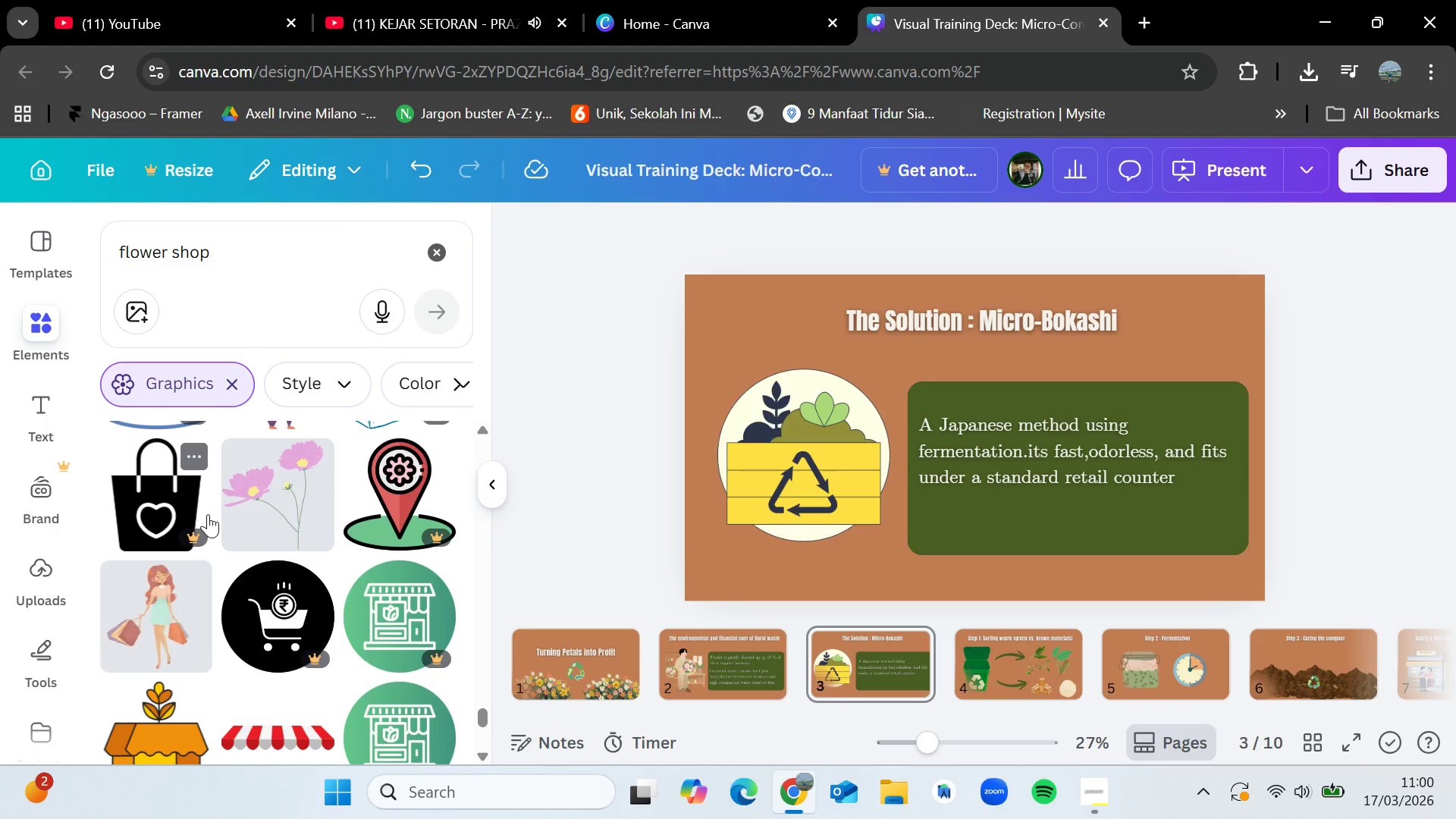 
scroll: coordinate [208, 514], scroll_direction: down, amount: 3.0
 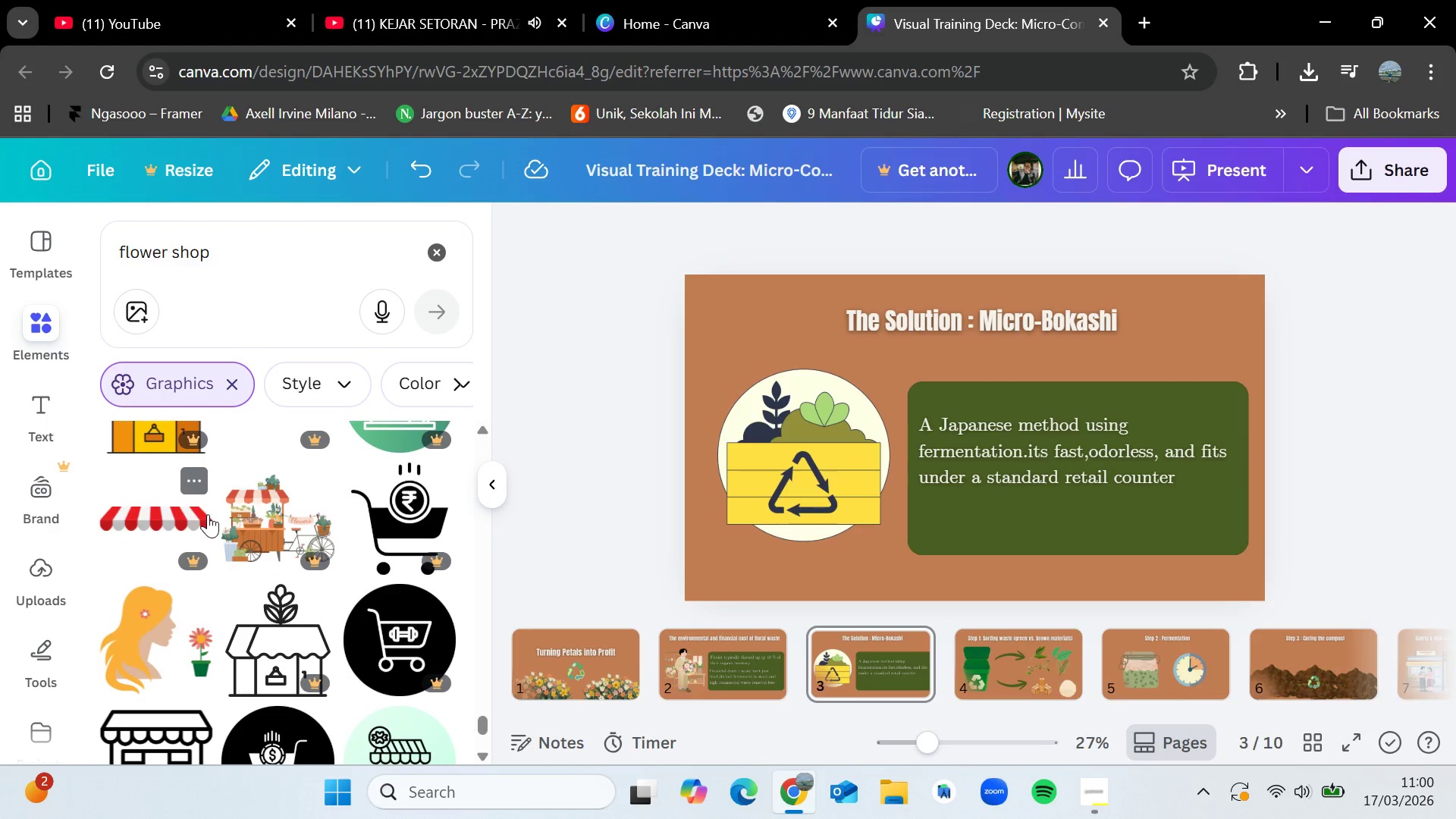 
wait(7.02)
 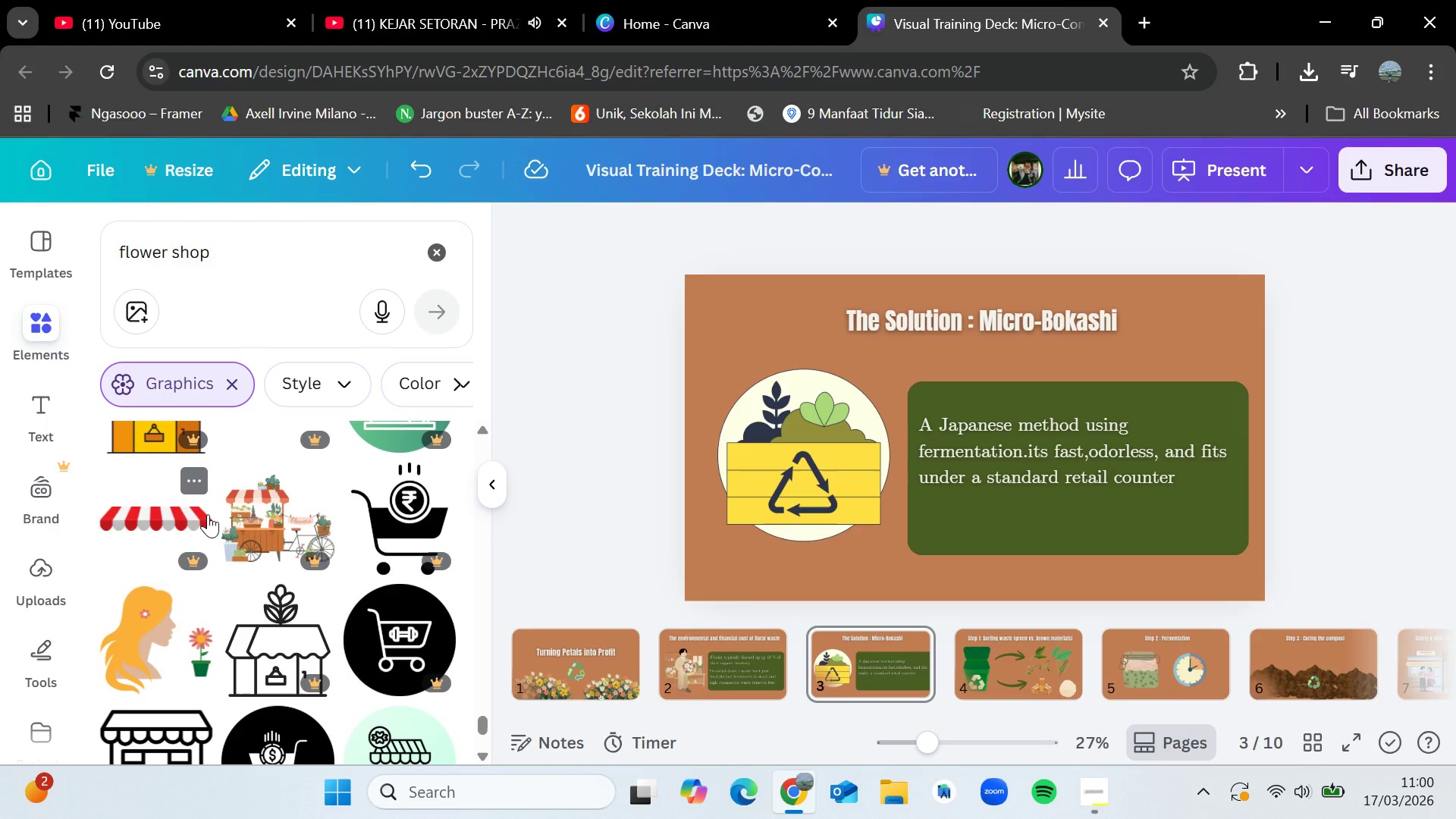 
scroll: coordinate [208, 514], scroll_direction: down, amount: 1.0
 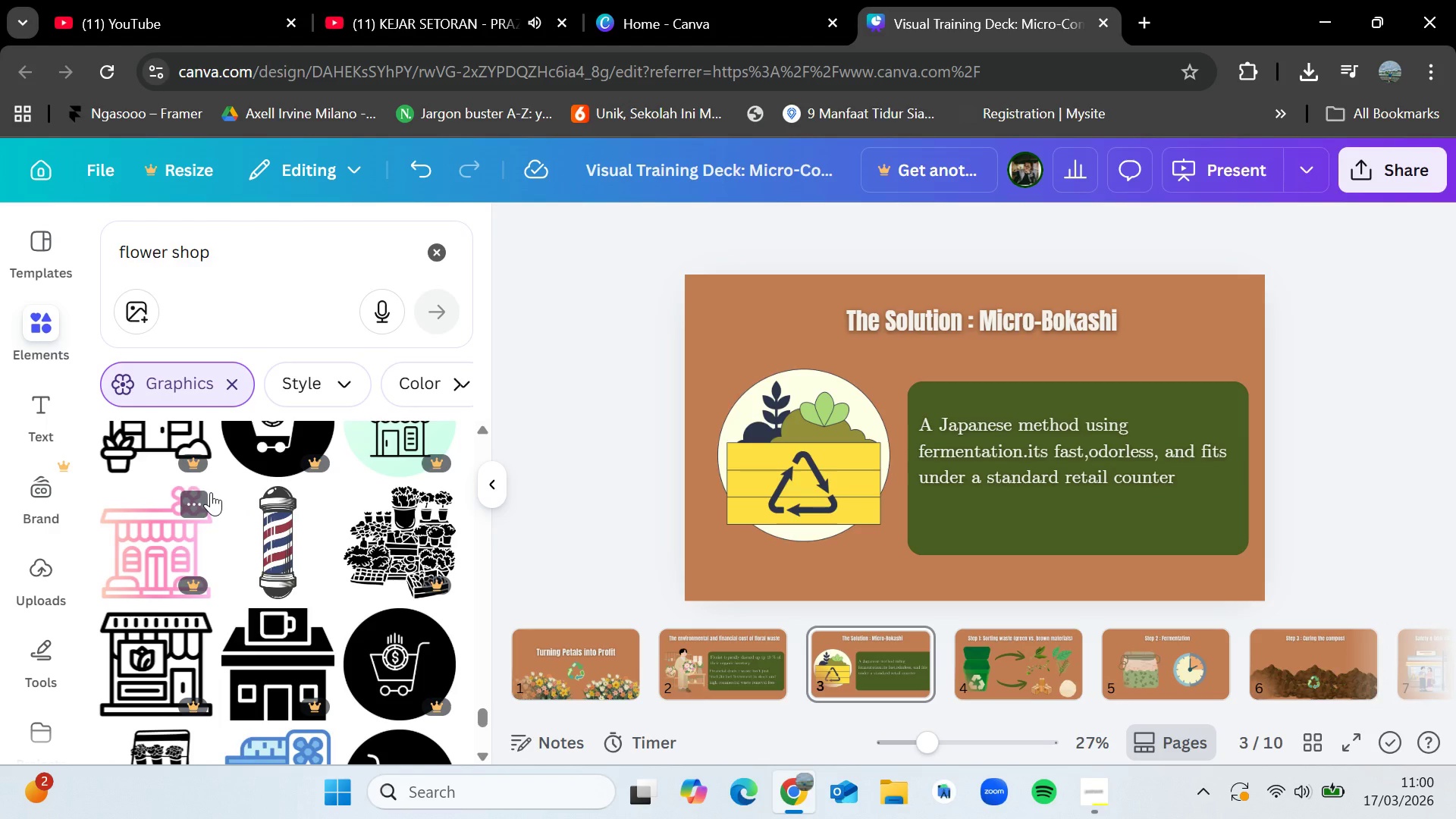 
wait(5.76)
 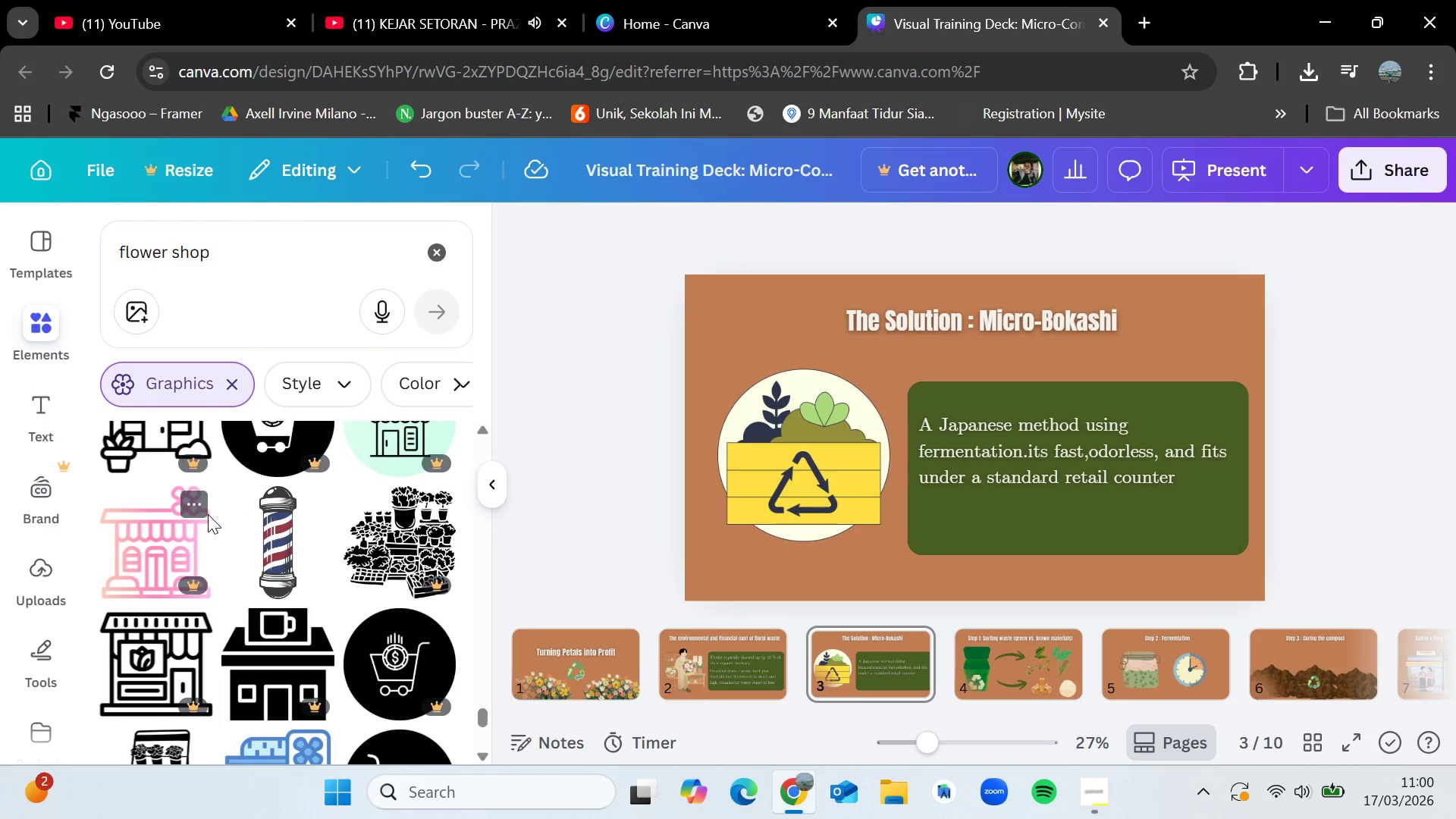 
scroll: coordinate [211, 492], scroll_direction: down, amount: 2.0
 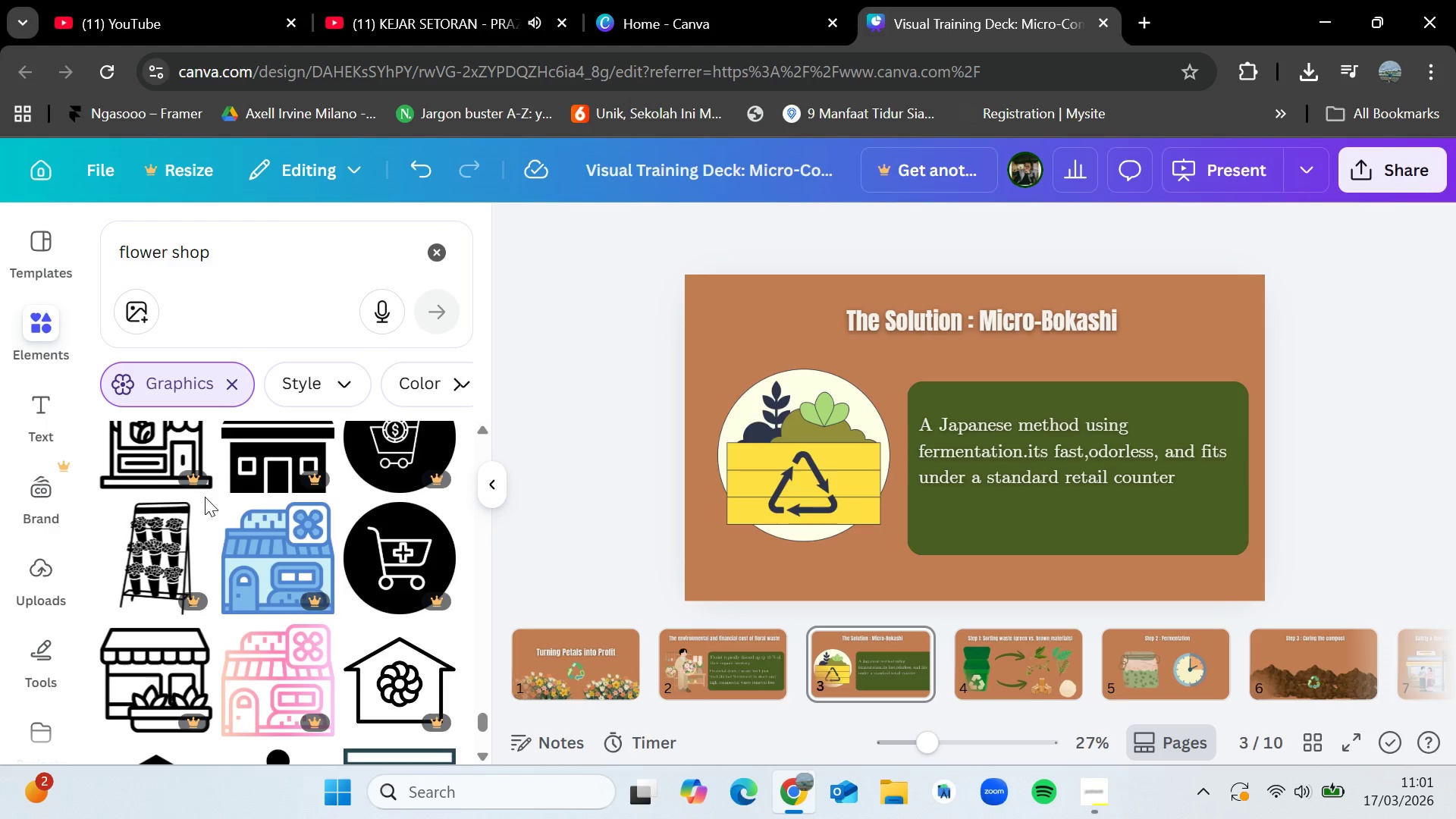 
wait(45.76)
 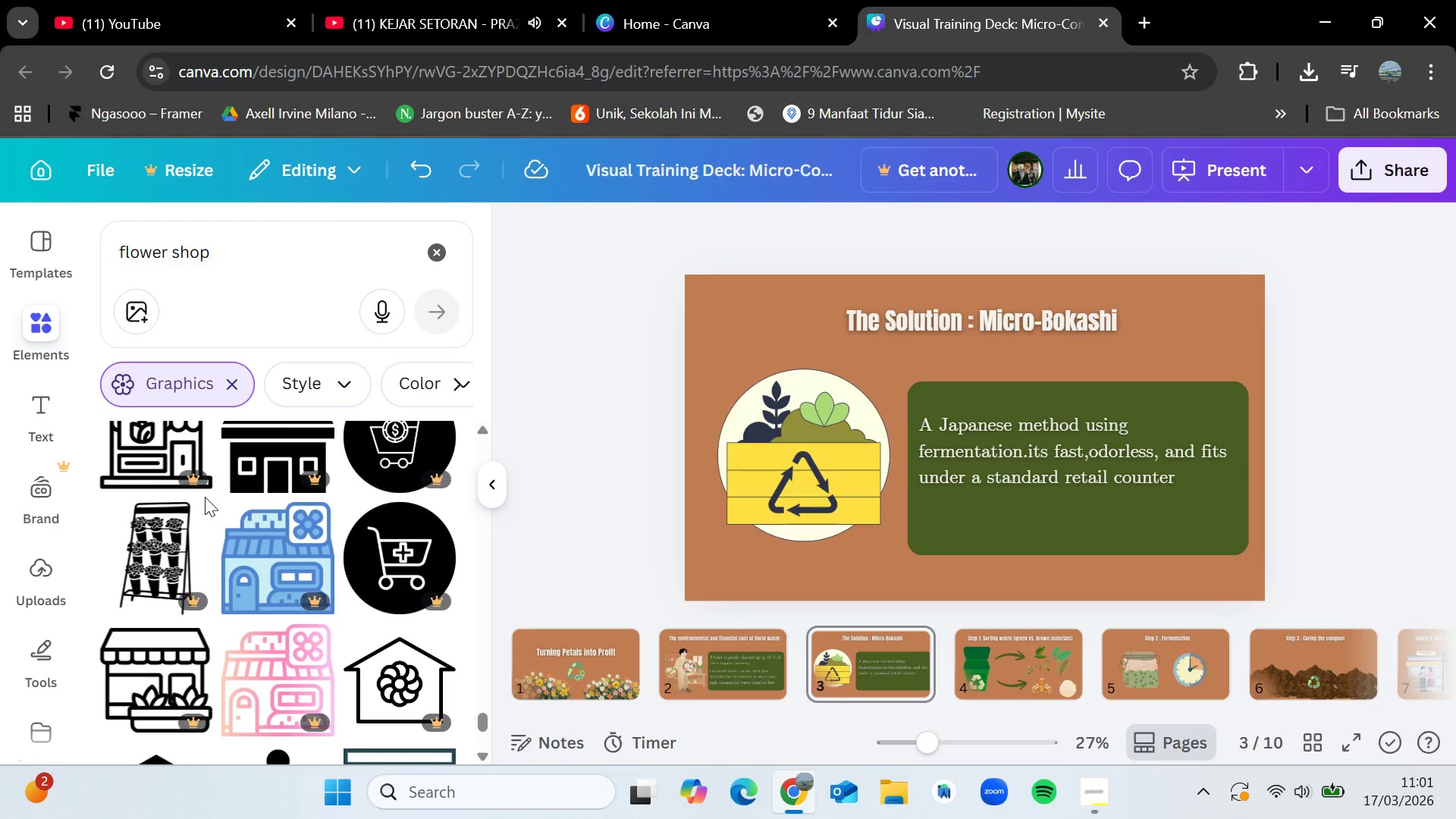 
scroll: coordinate [307, 577], scroll_direction: down, amount: 5.0
 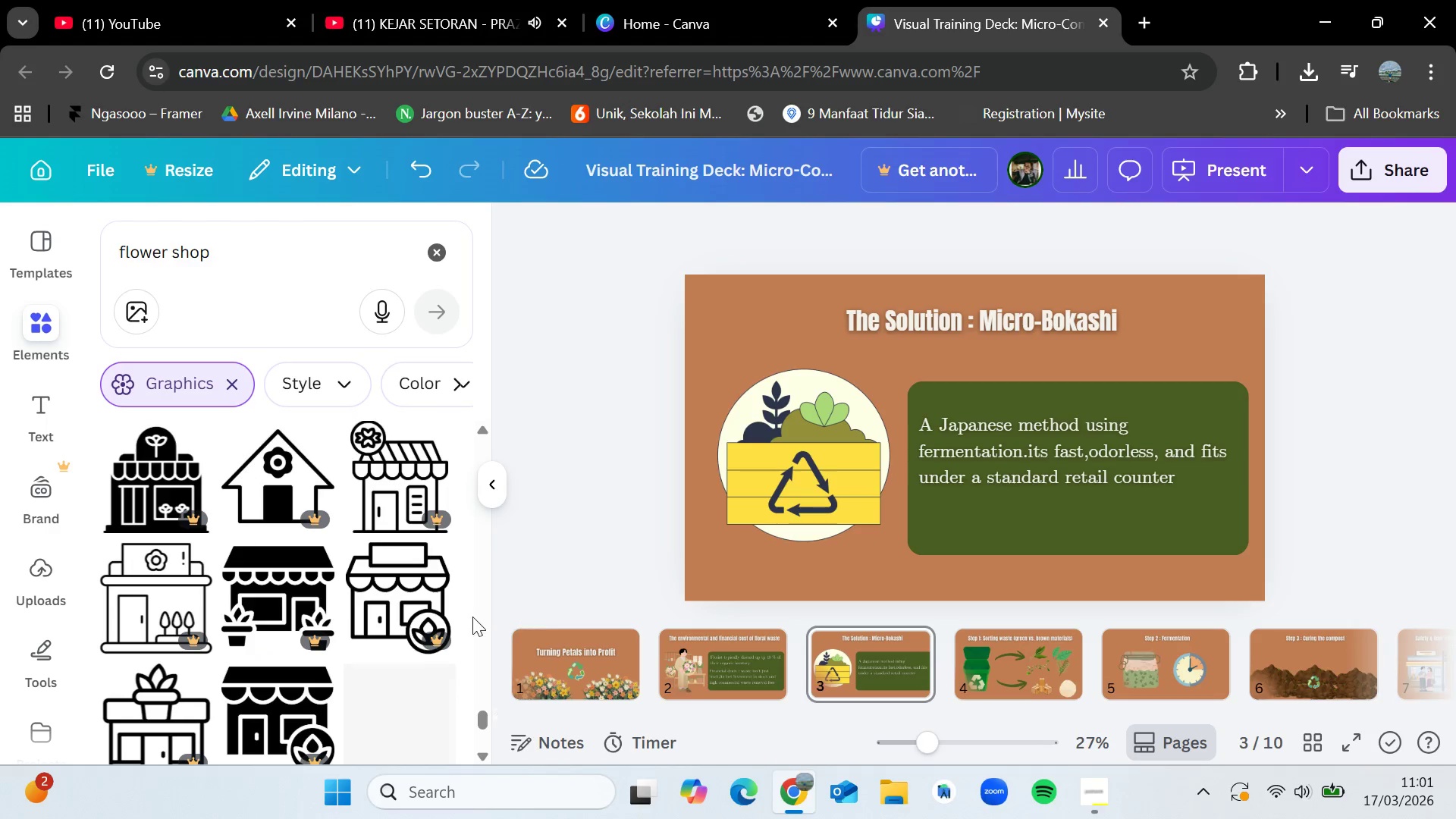 
scroll: coordinate [344, 613], scroll_direction: up, amount: 30.0
 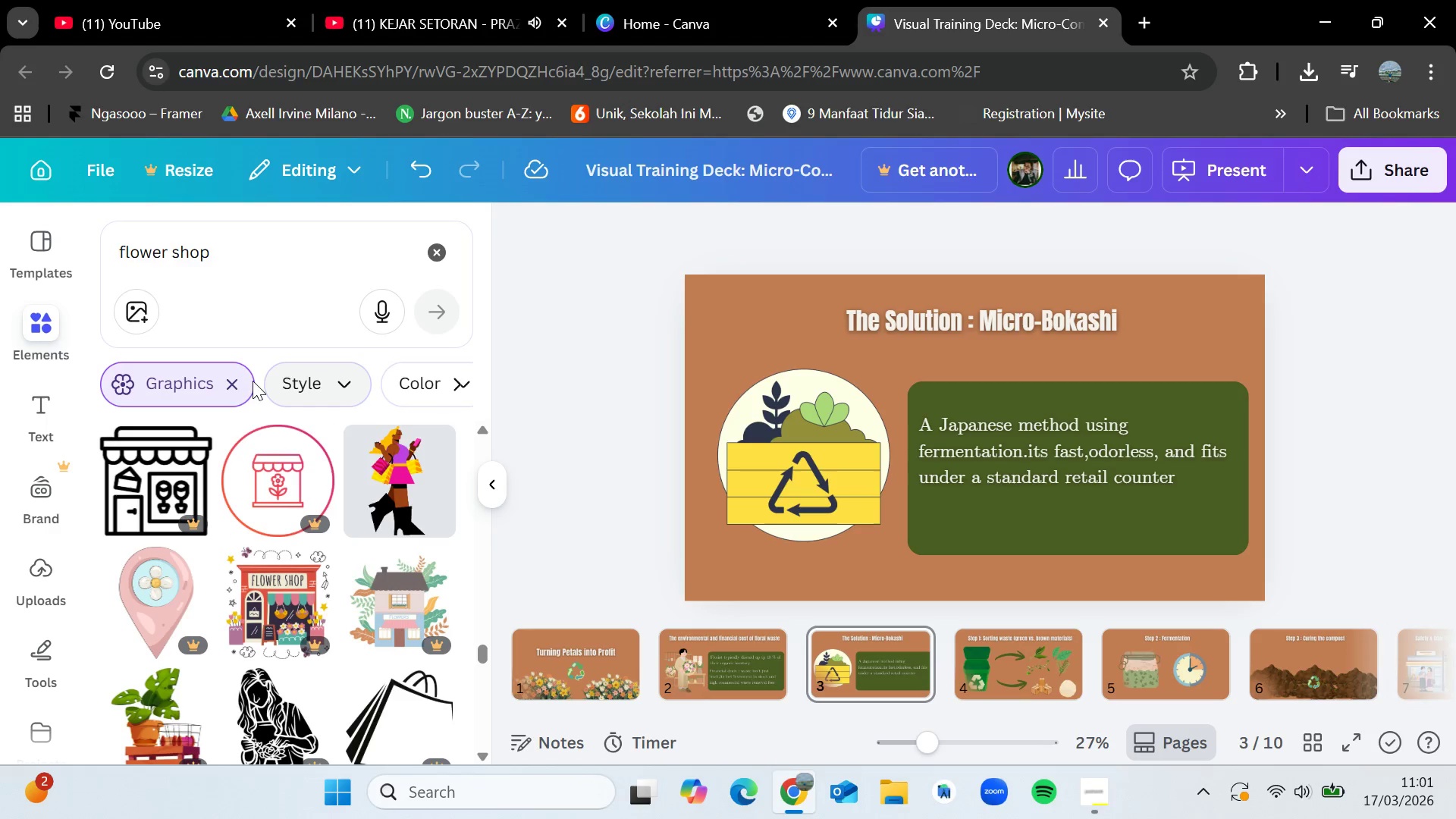 
left_click([234, 378])
 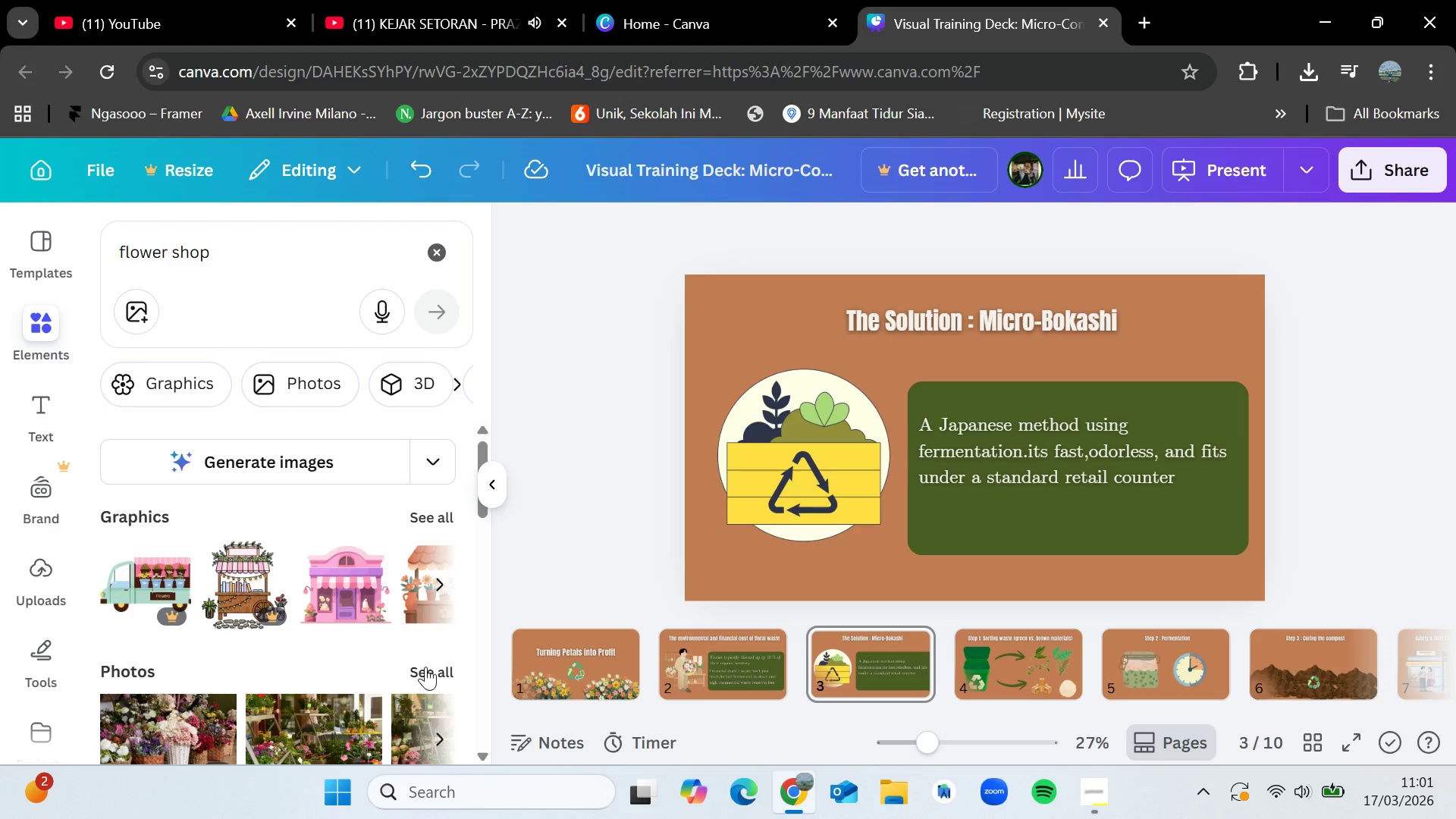 
left_click([431, 667])
 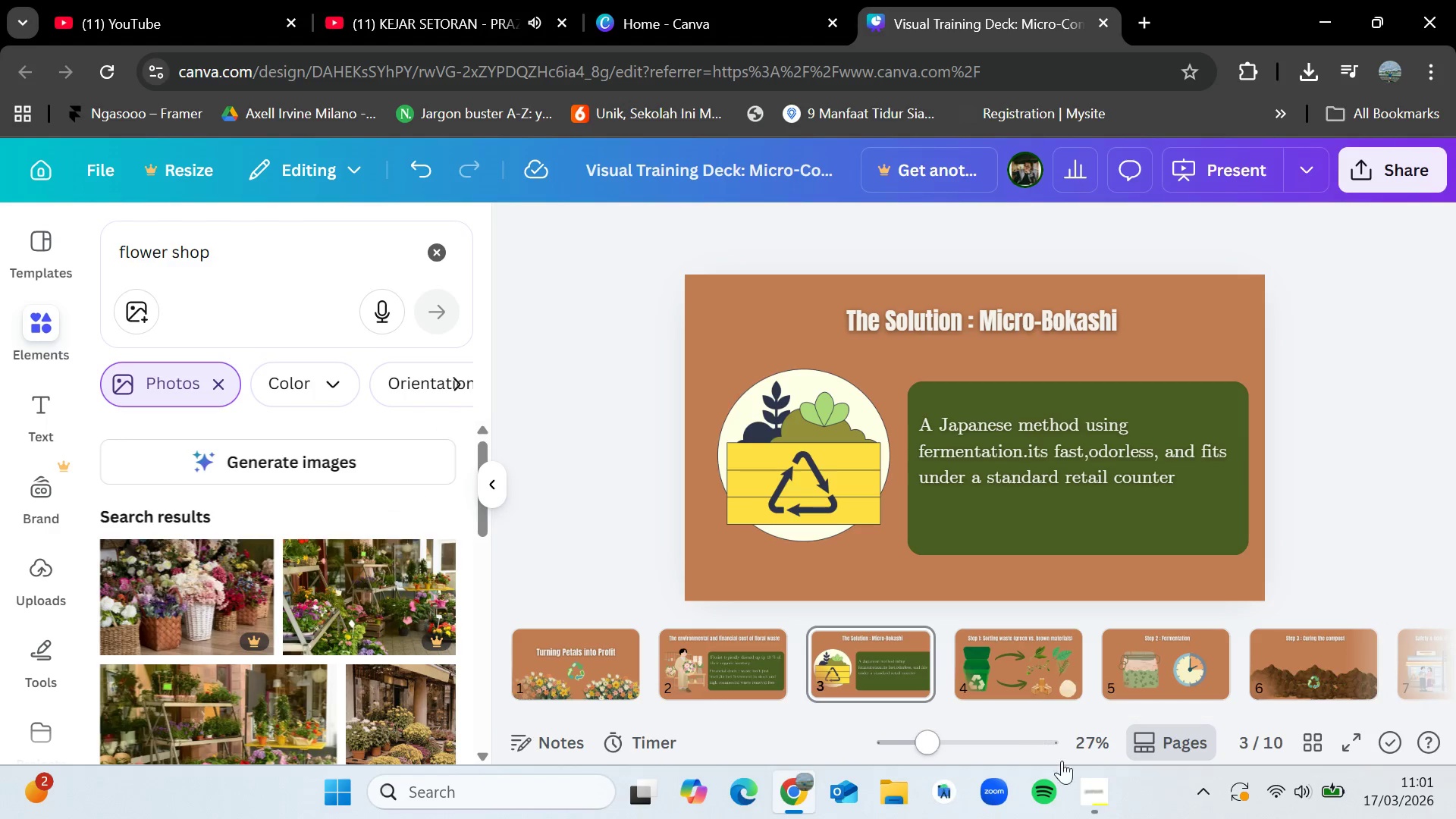 
left_click([1092, 796])
 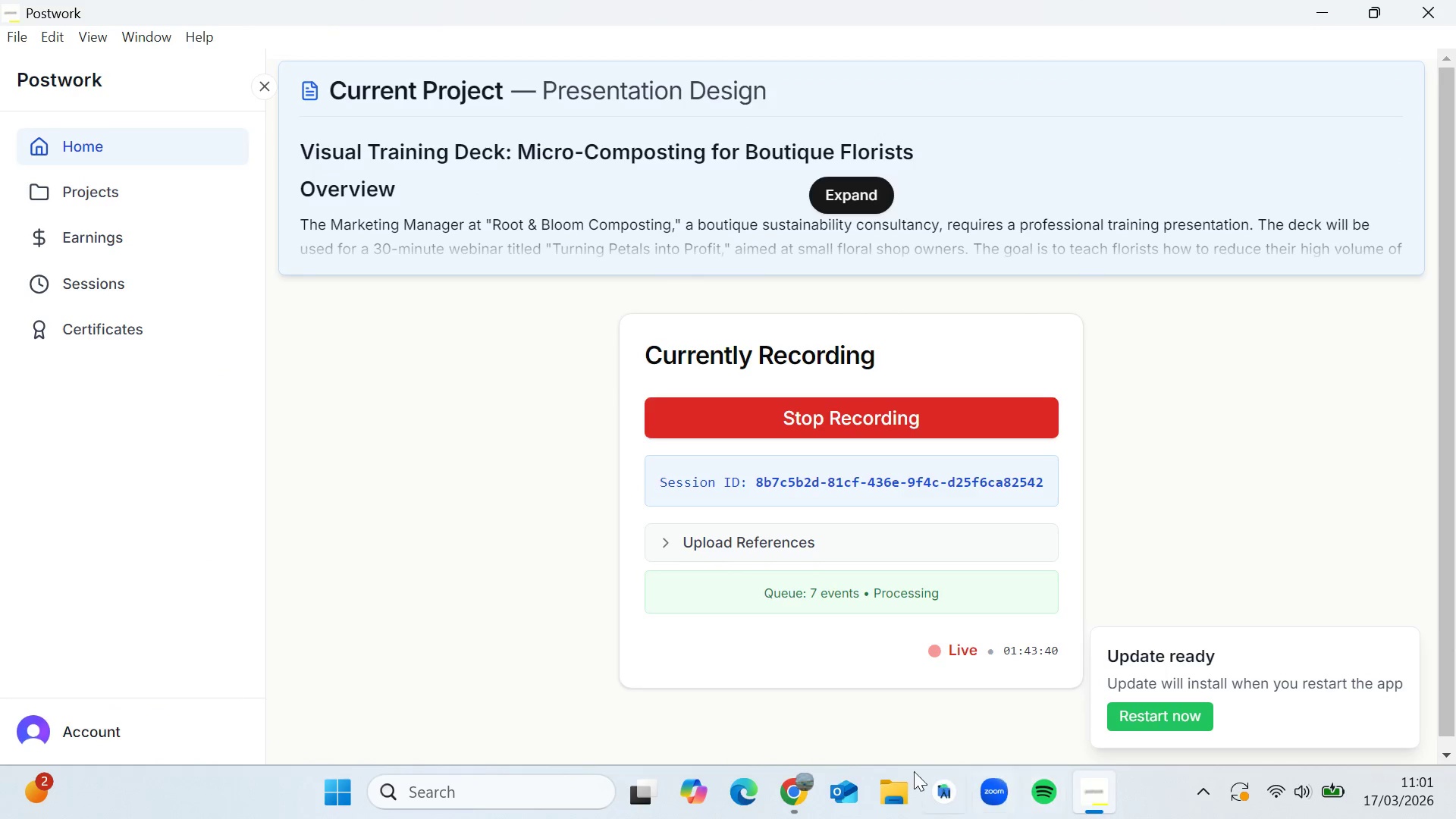 
left_click([805, 789])
 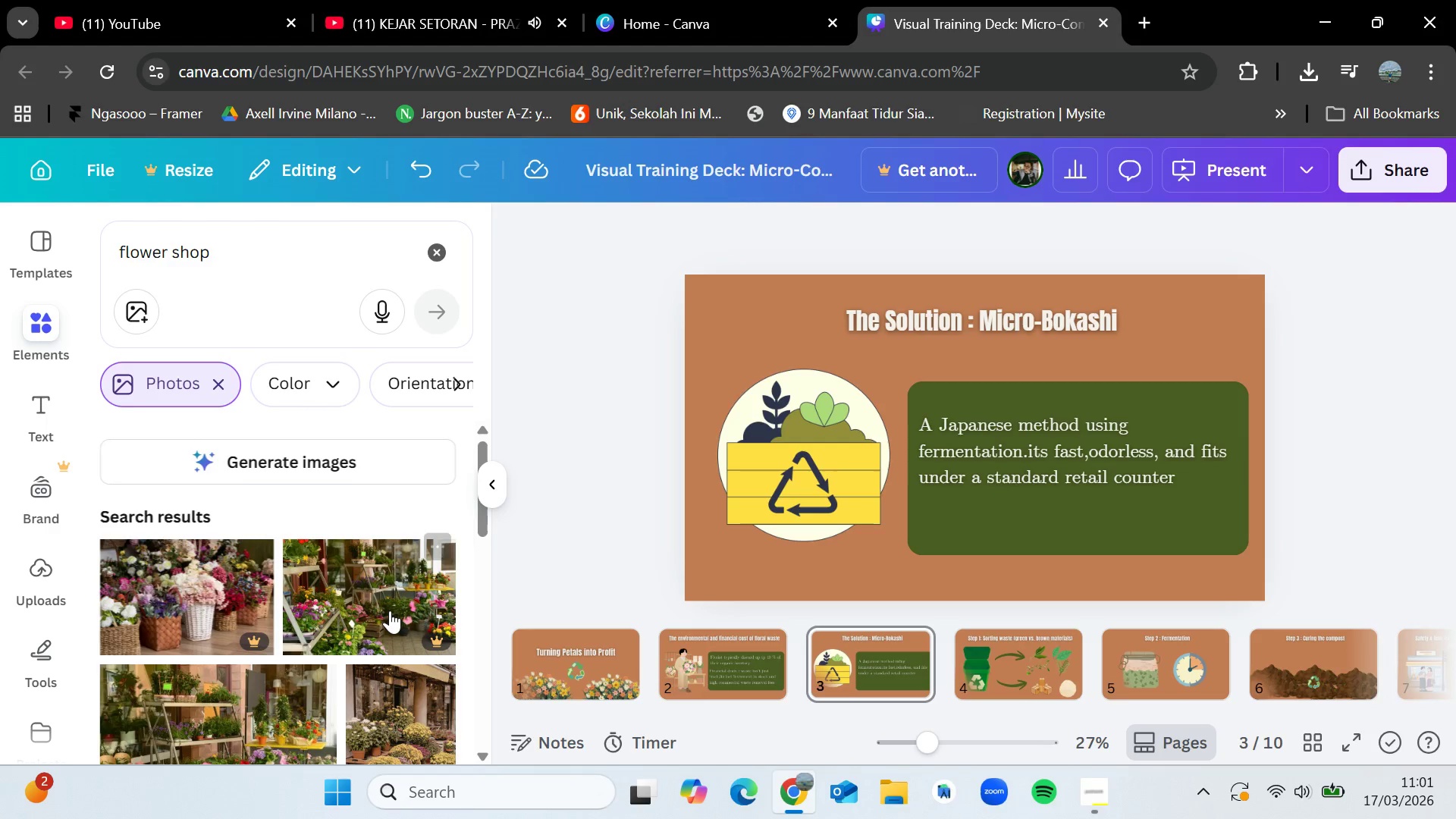 
scroll: coordinate [326, 616], scroll_direction: down, amount: 4.0
 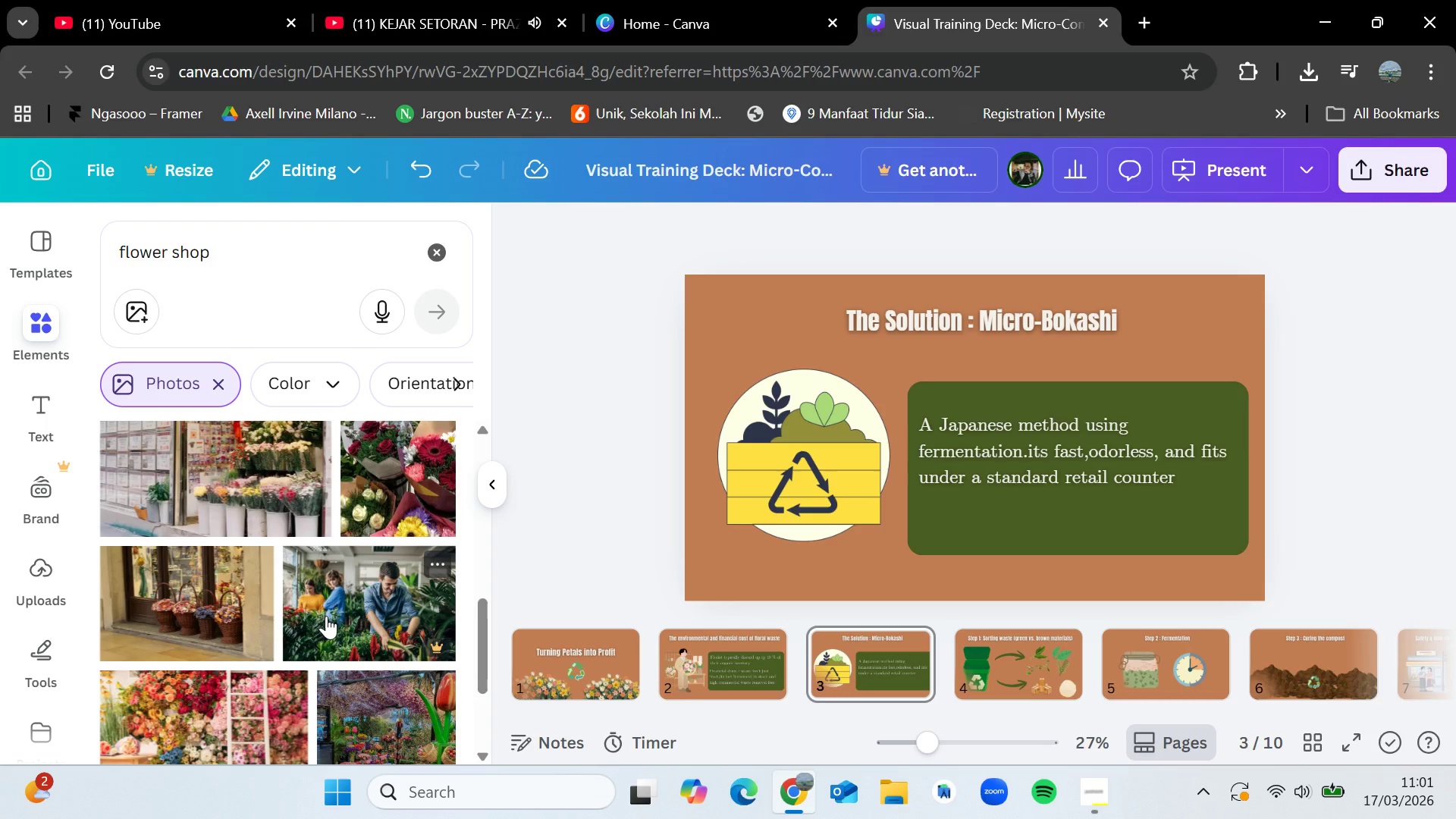 
wait(35.2)
 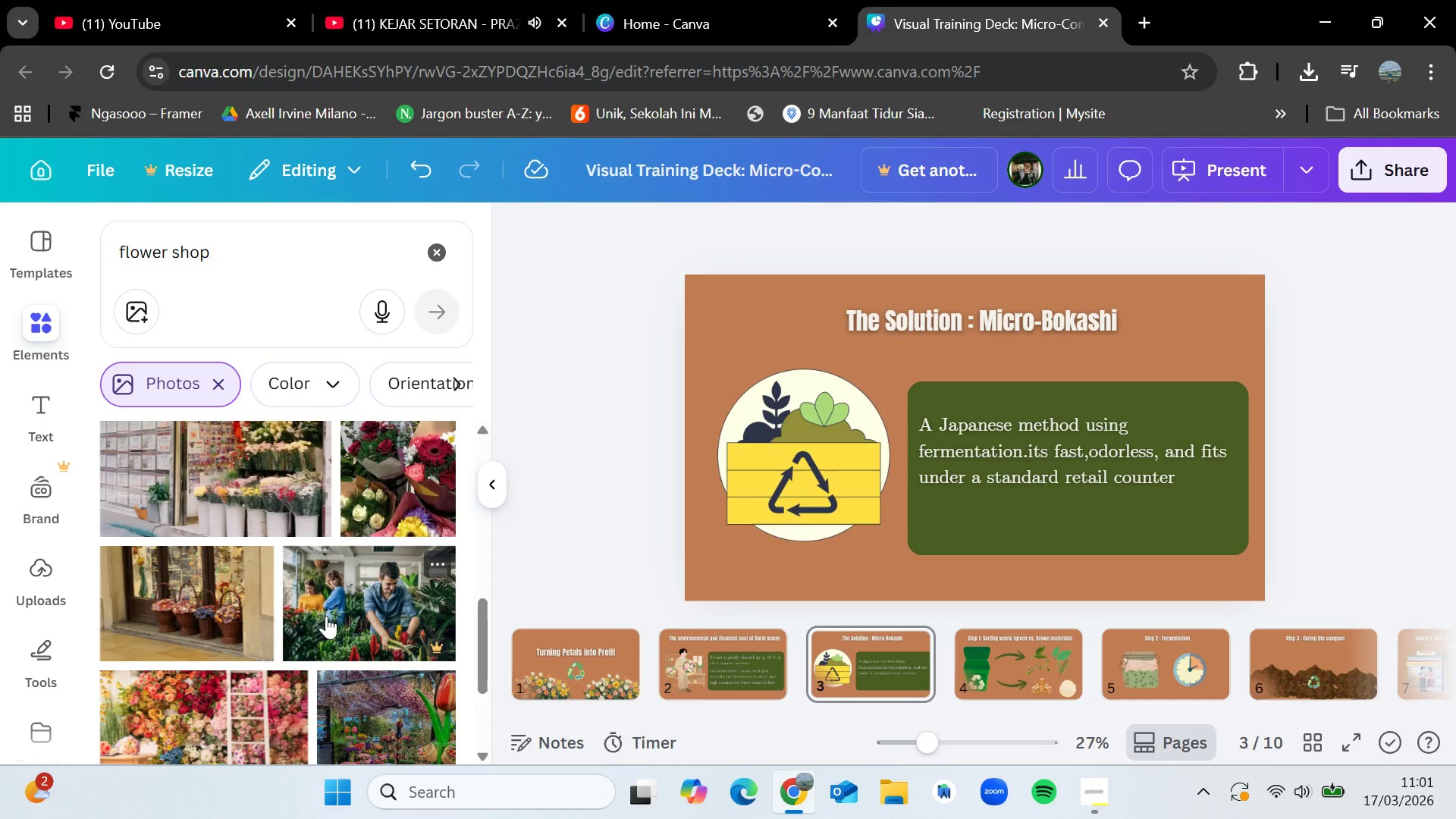 
left_click([1114, 787])